 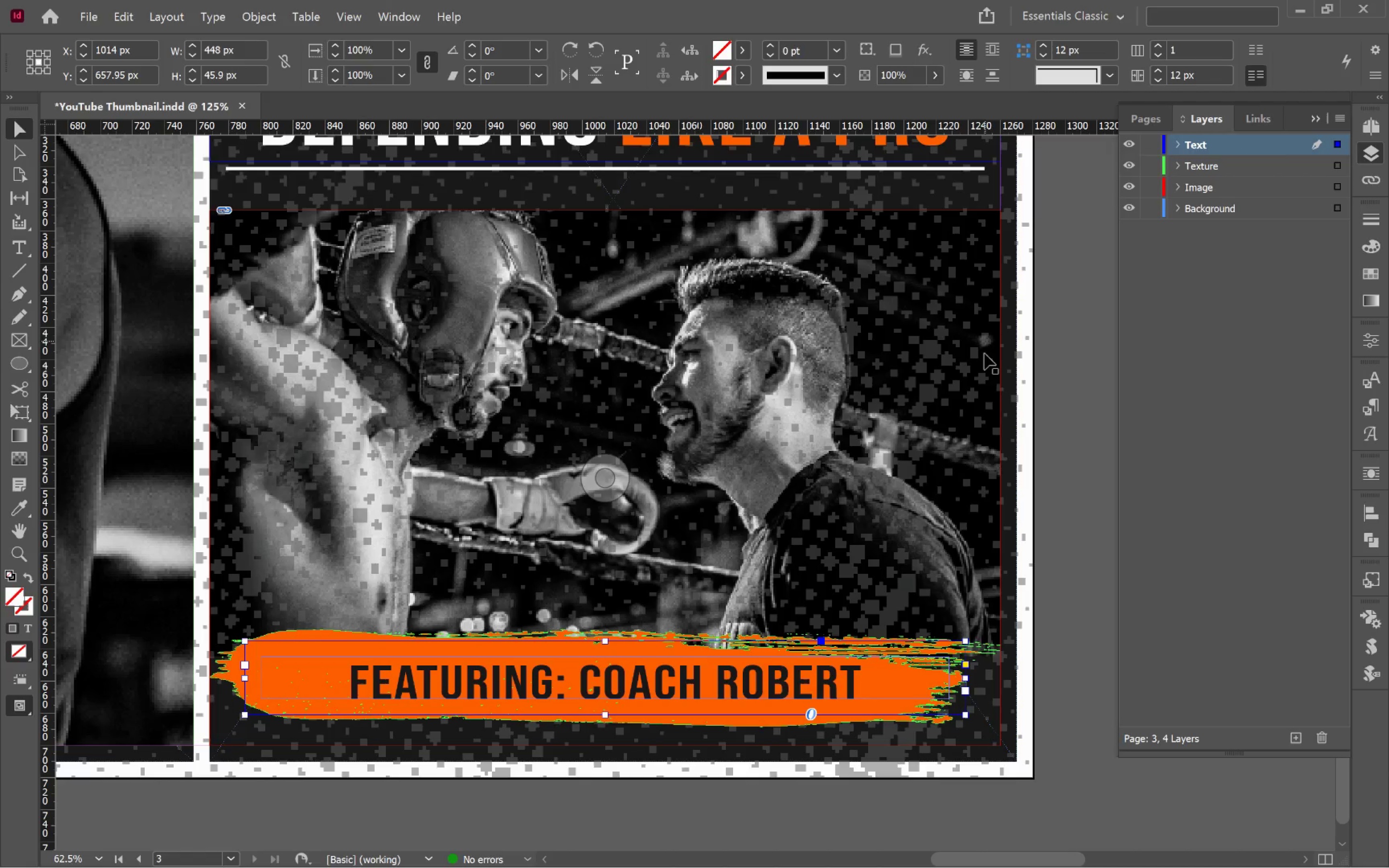 
scroll: coordinate [782, 656], scroll_direction: up, amount: 22.0
 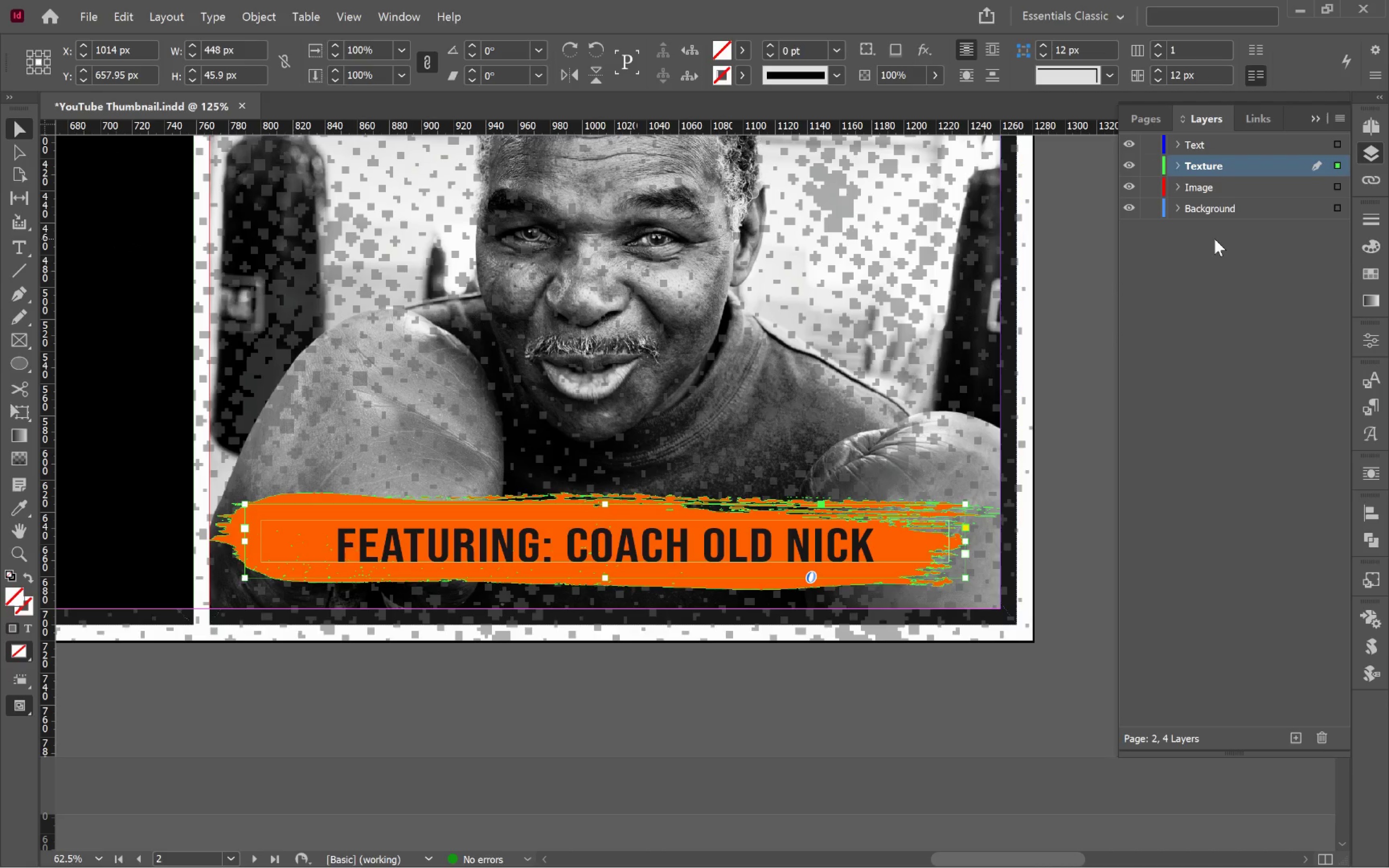 
left_click_drag(start_coordinate=[1337, 161], to_coordinate=[1339, 149])
 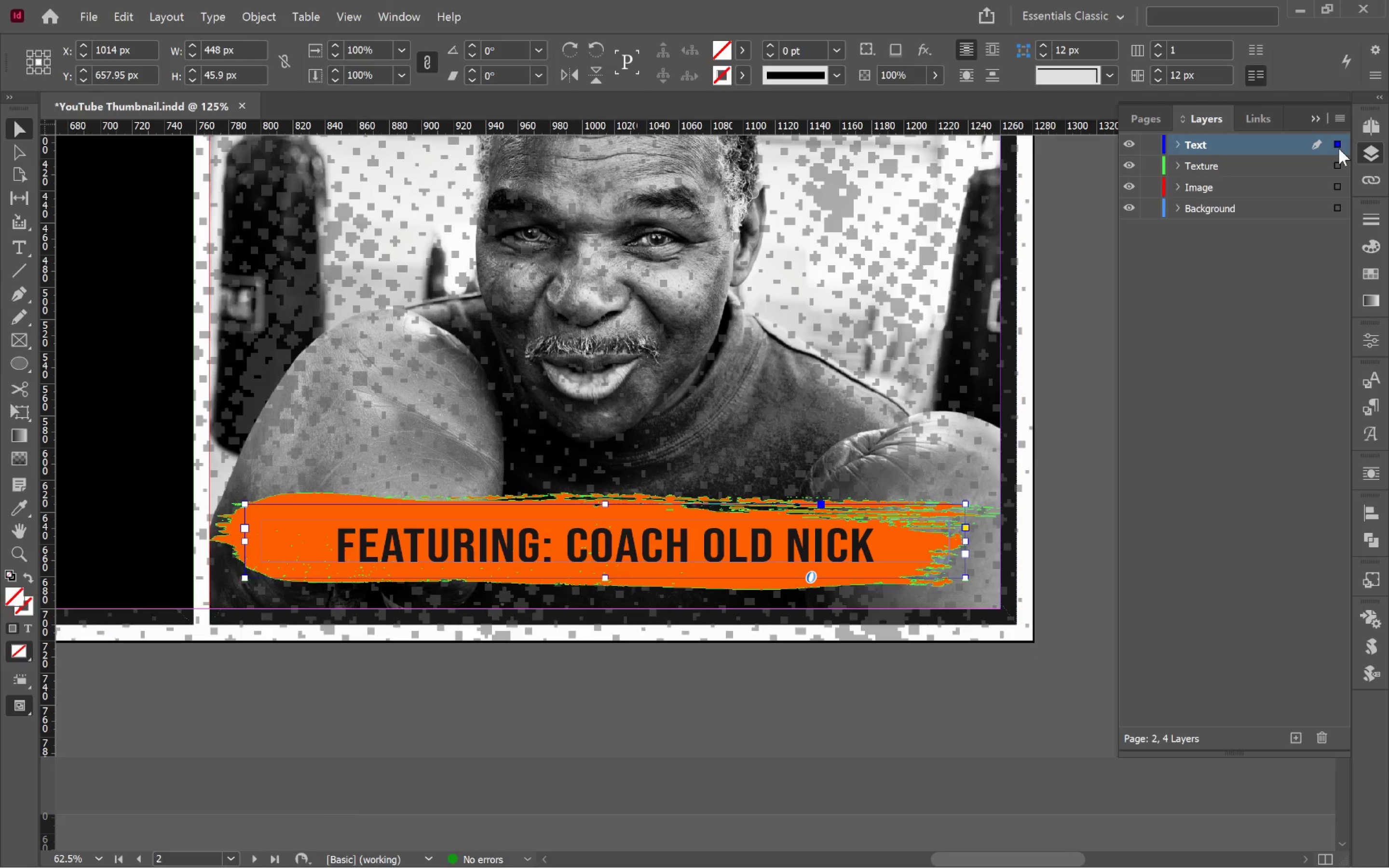 
wait(9.88)
 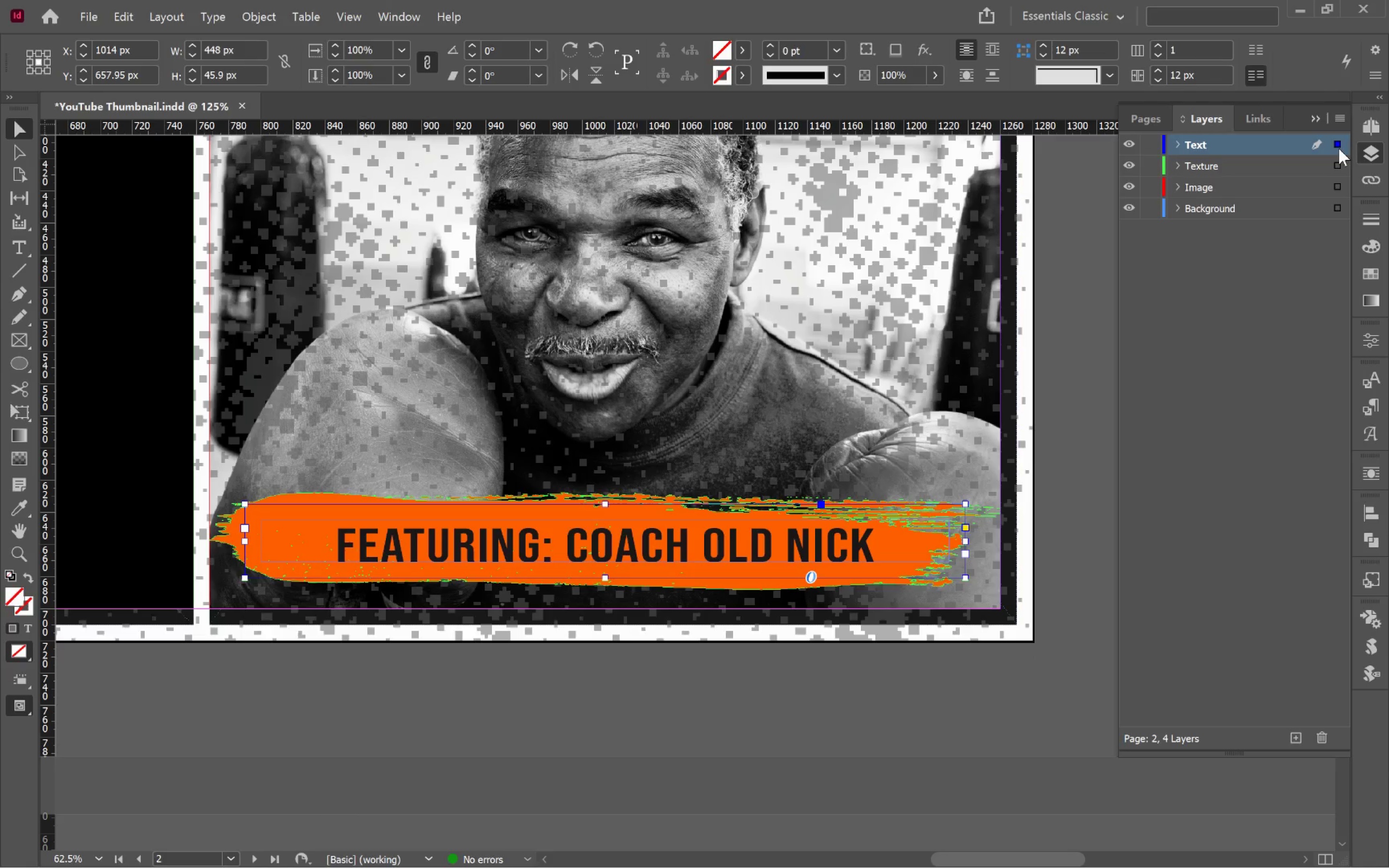 
hold_key(key=AltLeft, duration=0.52)
scroll: coordinate [973, 504], scroll_direction: up, amount: 16.0
 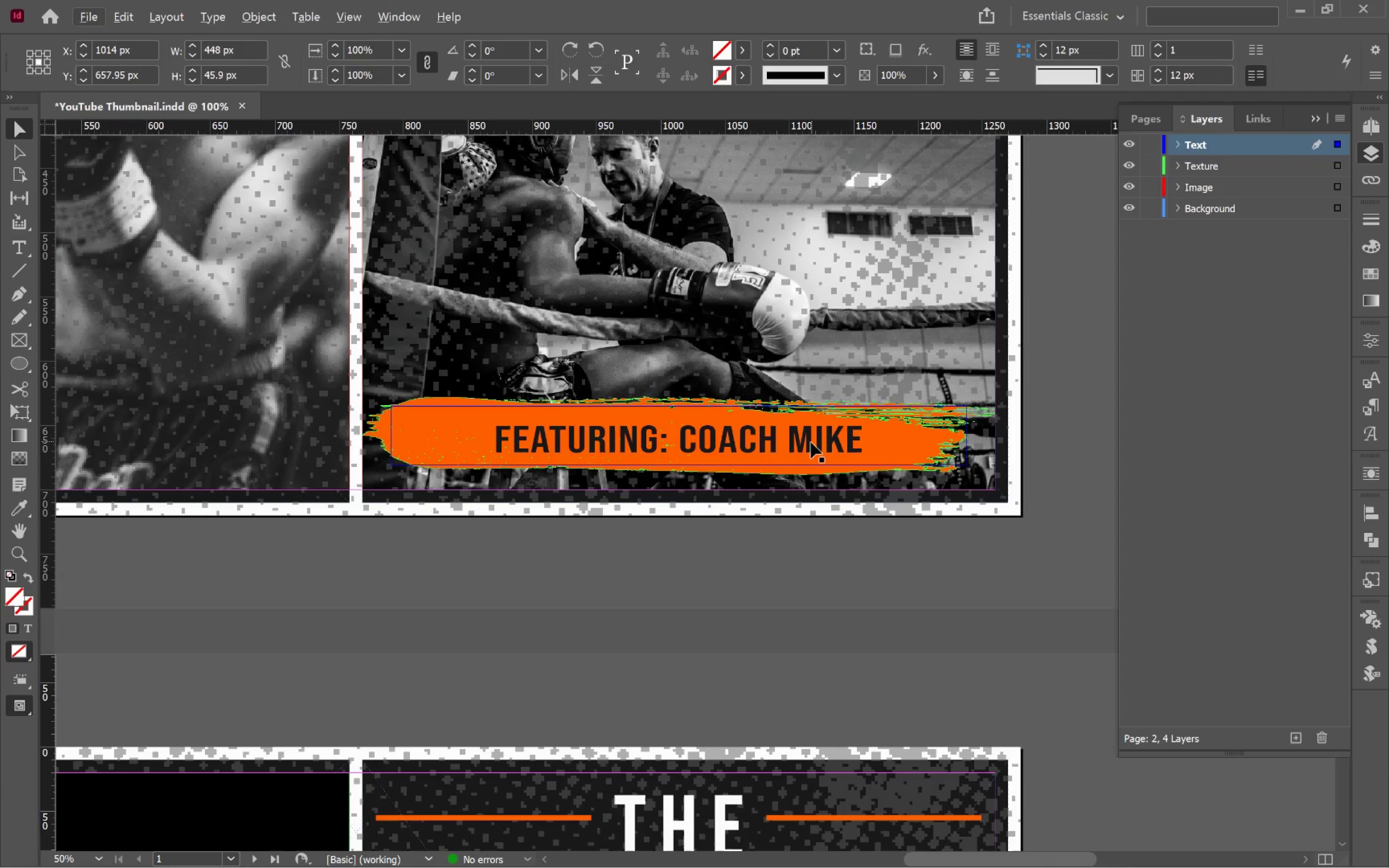 
left_click([811, 442])
 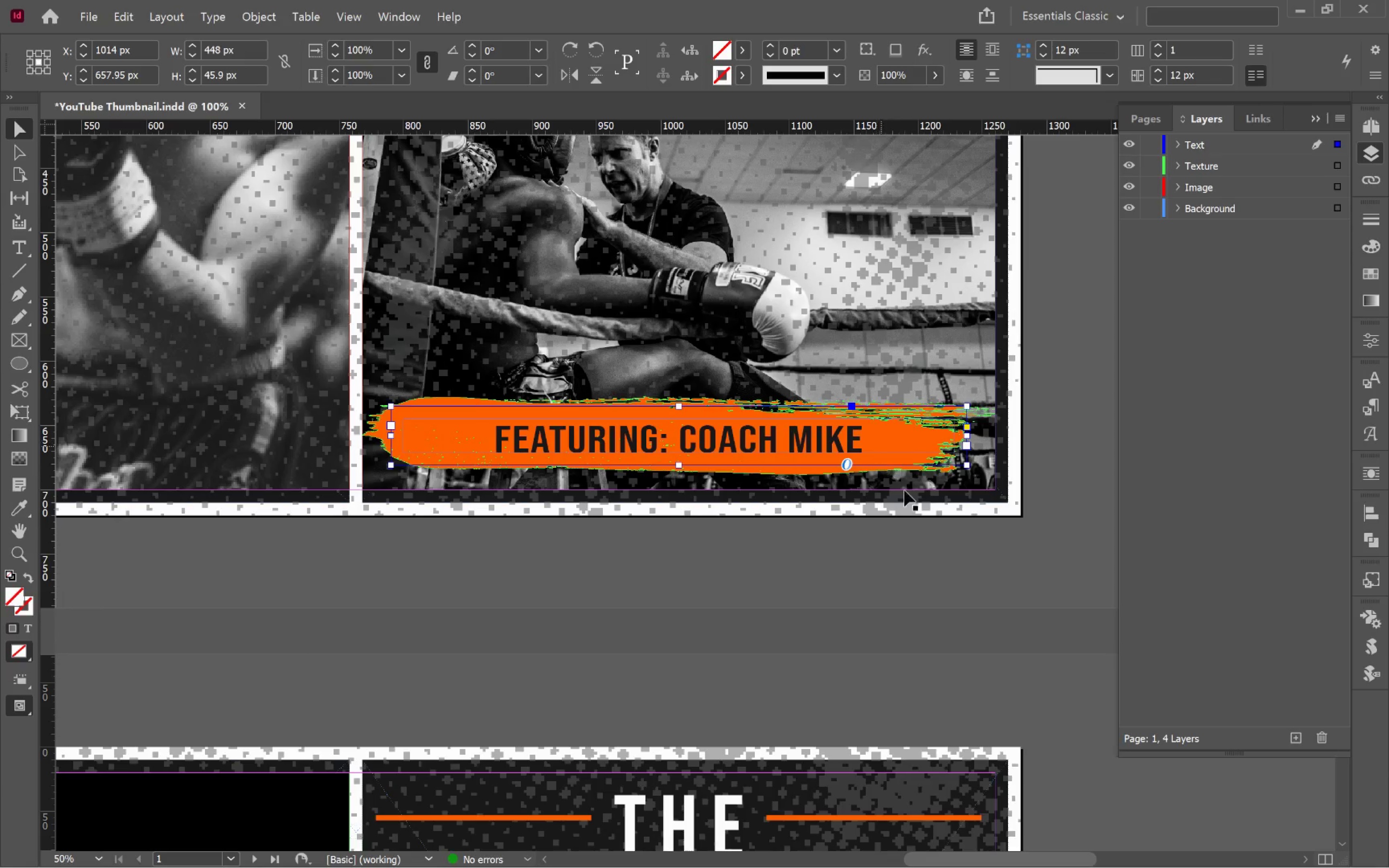 
hold_key(key=AltLeft, duration=0.34)
 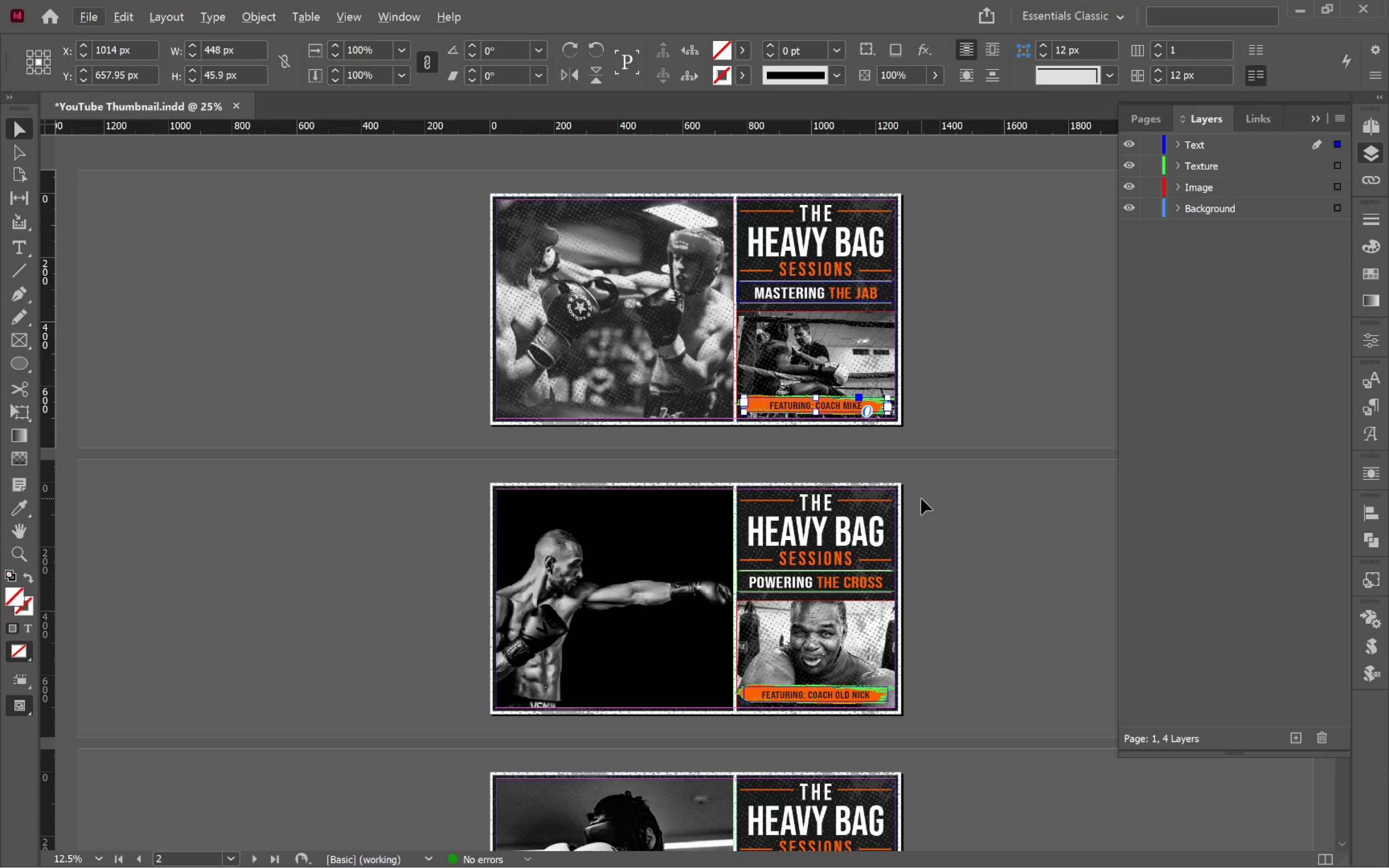 
scroll: coordinate [921, 499], scroll_direction: down, amount: 6.0
 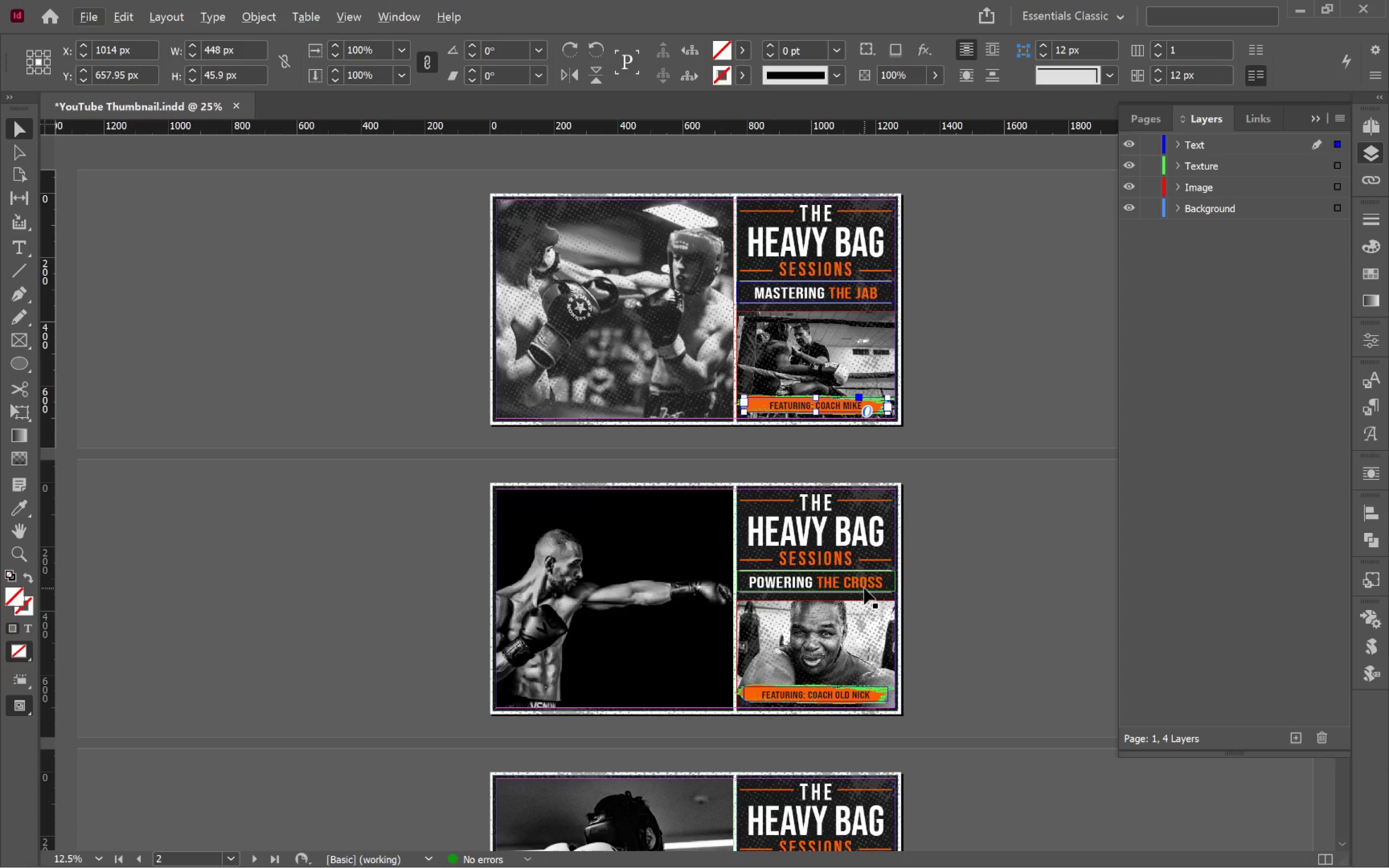 
left_click([864, 586])
 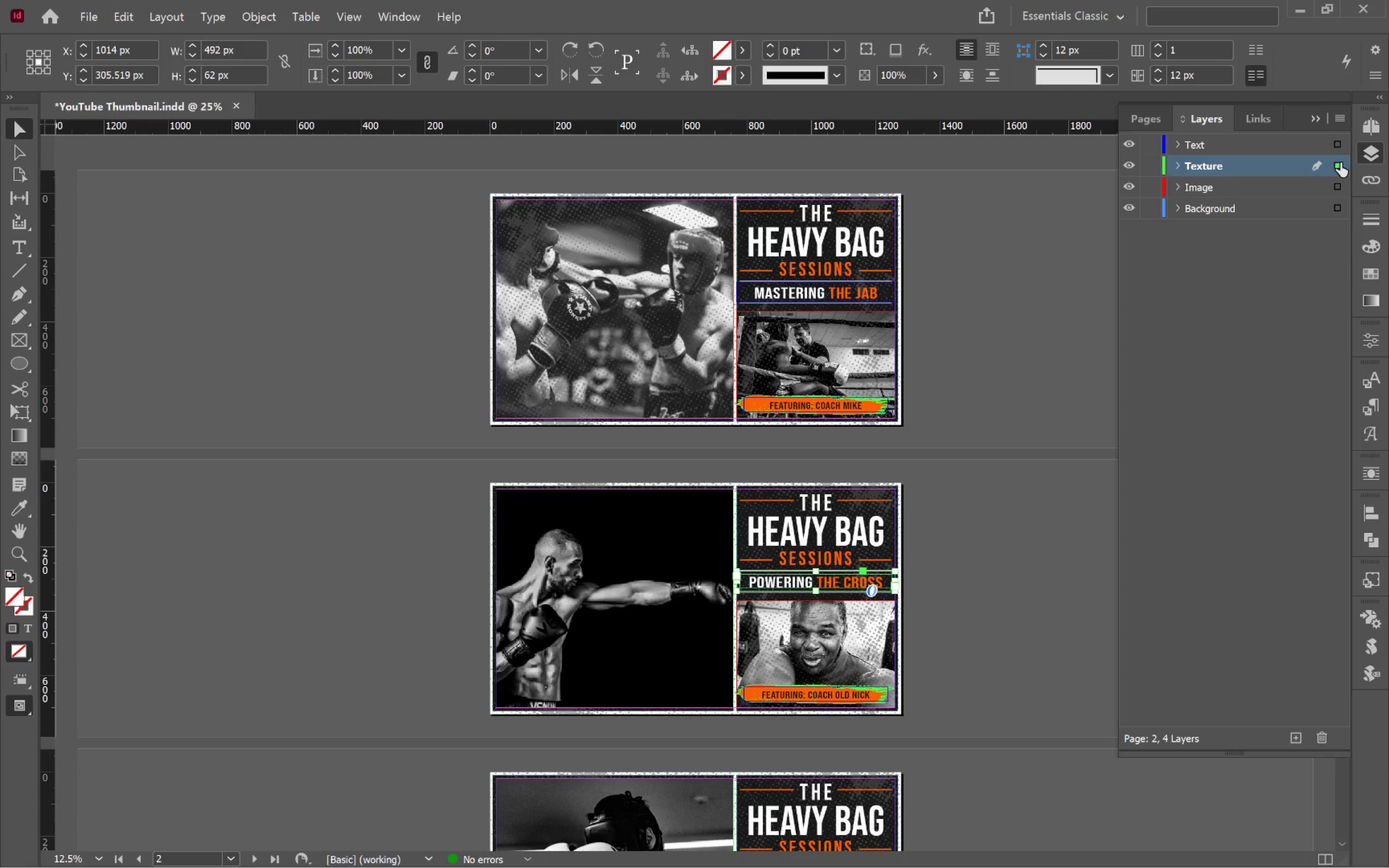 
left_click_drag(start_coordinate=[1340, 163], to_coordinate=[1338, 149])
 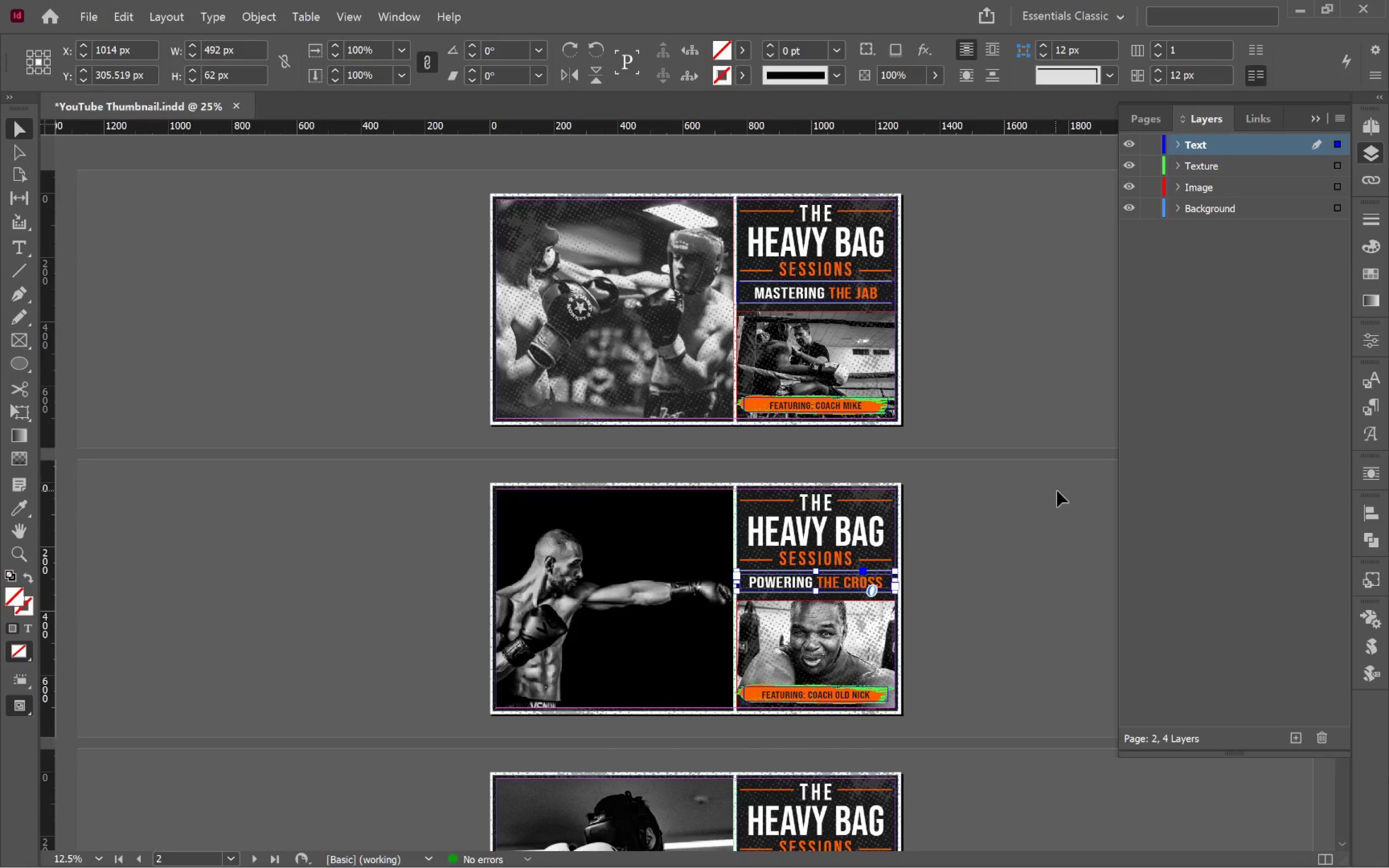 
scroll: coordinate [1060, 480], scroll_direction: down, amount: 3.0
 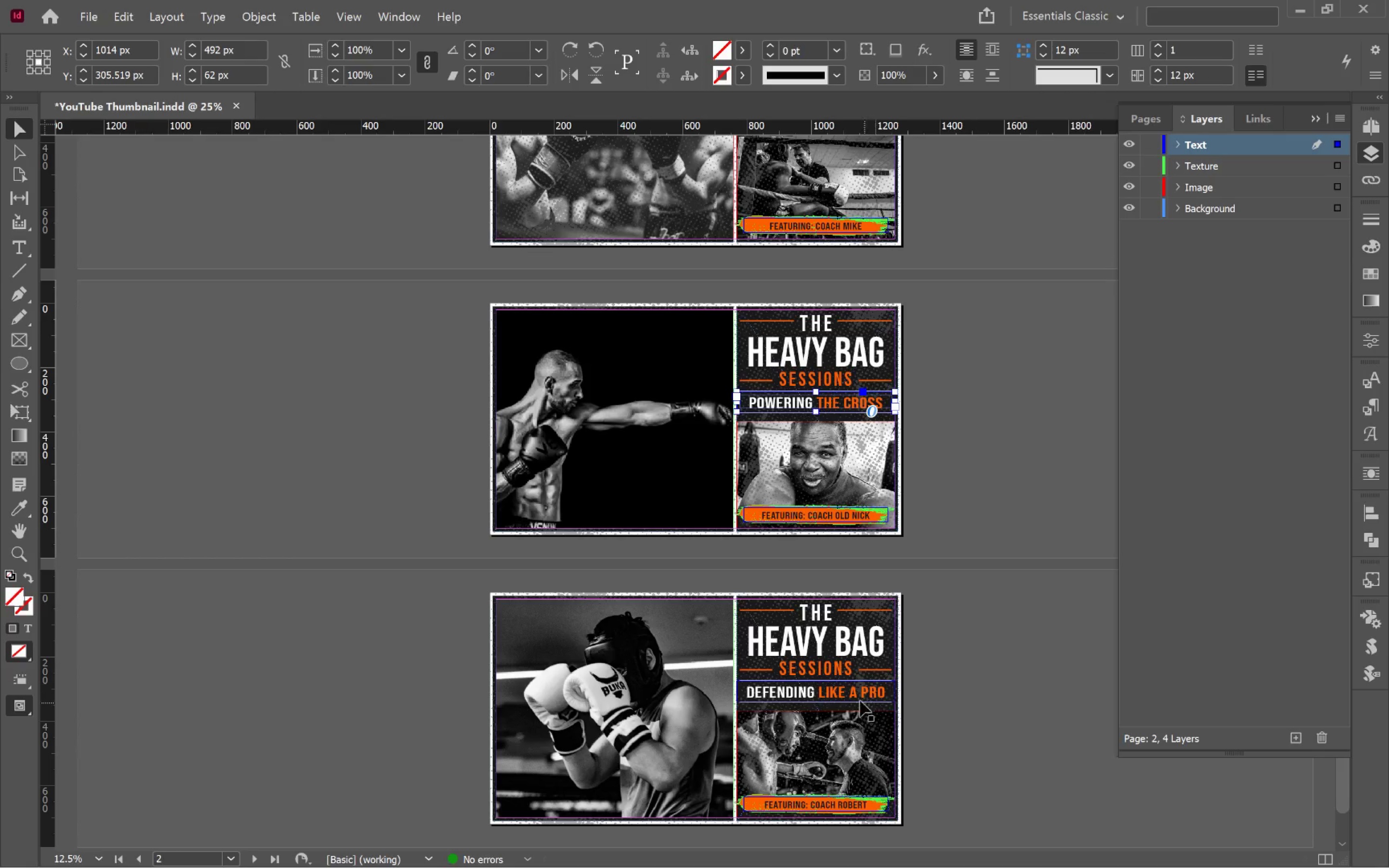 
left_click([851, 690])
 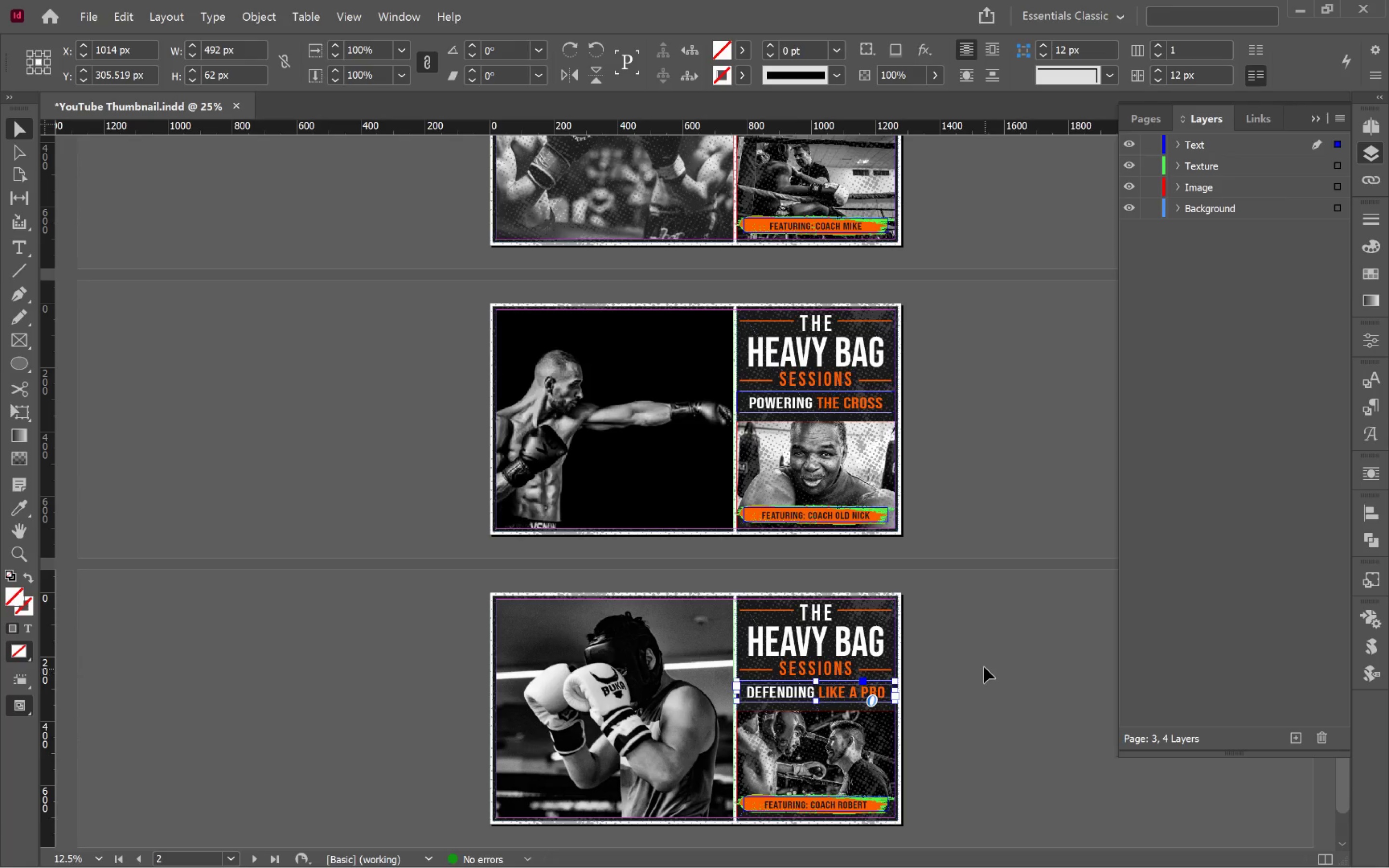 
scroll: coordinate [984, 666], scroll_direction: down, amount: 4.0
 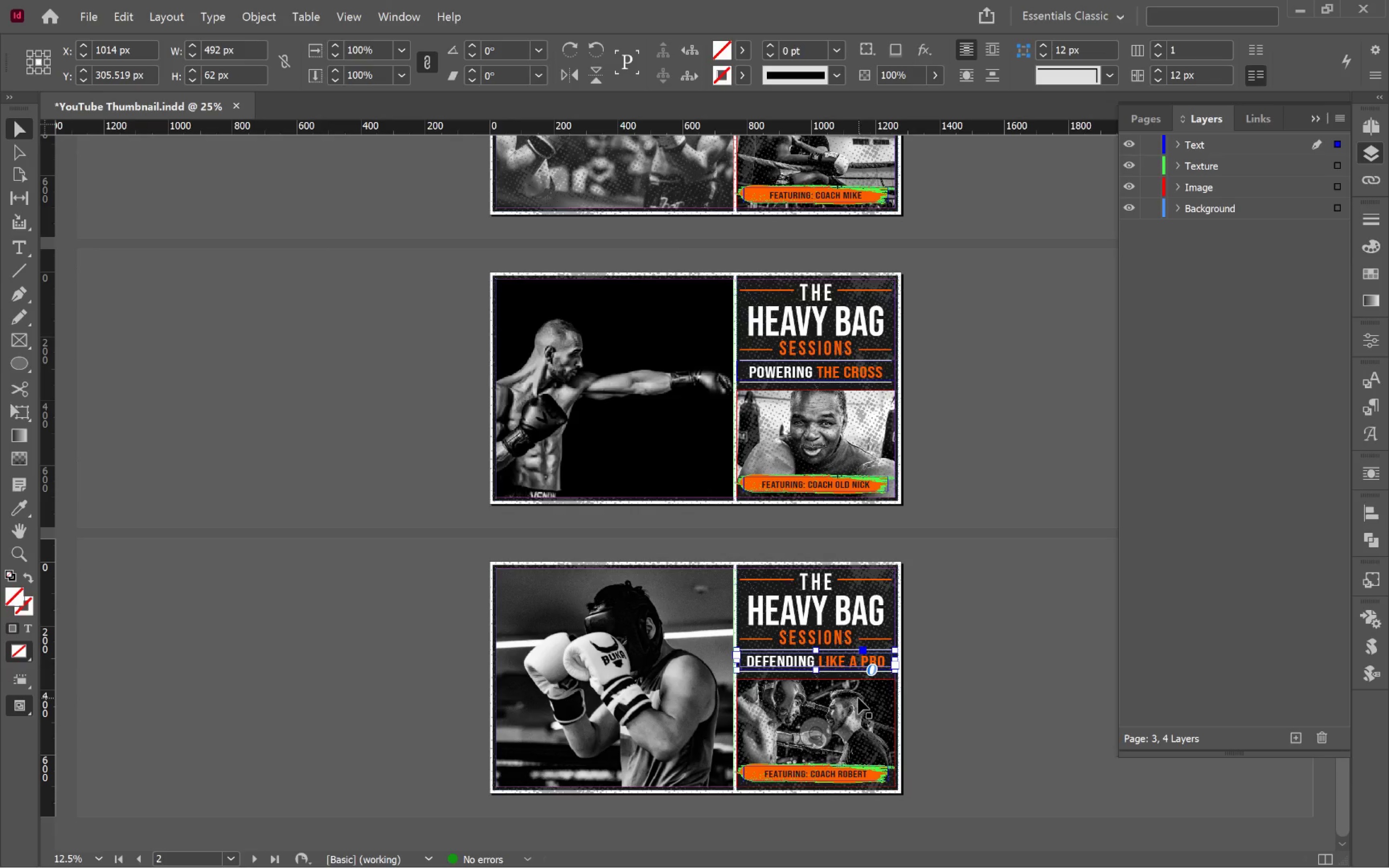 
left_click([858, 698])
 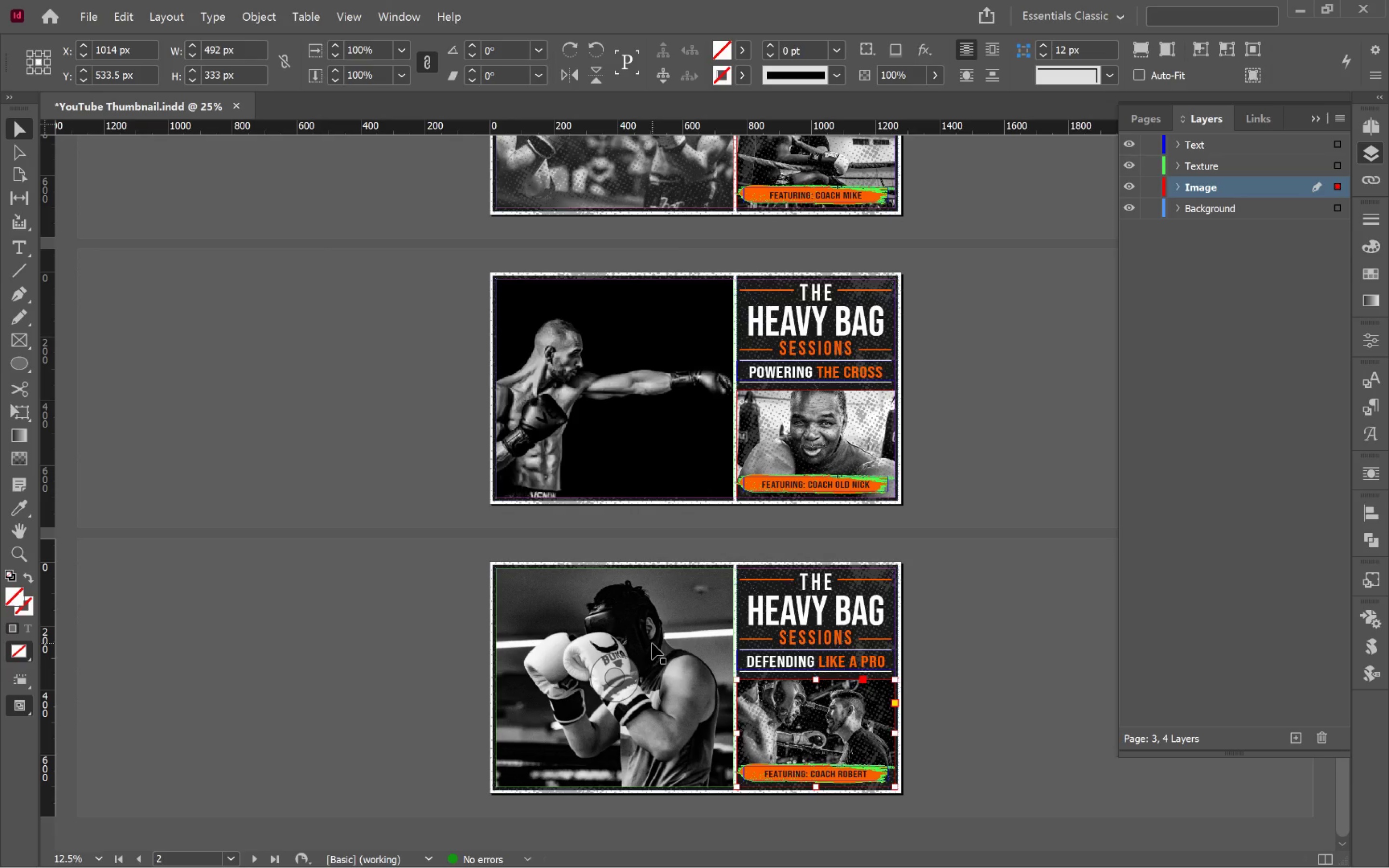 
left_click([652, 643])
 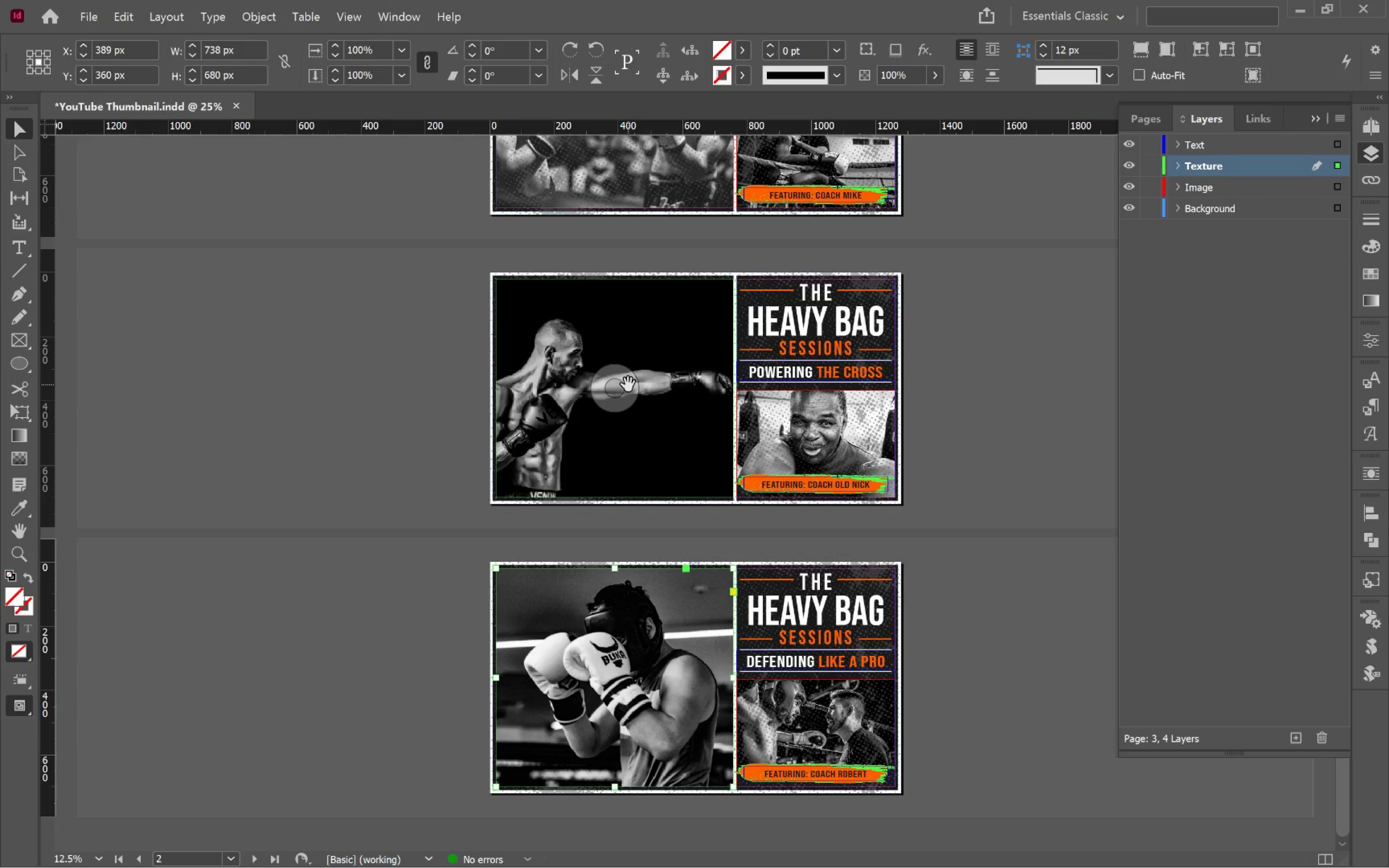 
hold_key(key=ShiftLeft, duration=0.46)
left_click([703, 380])
 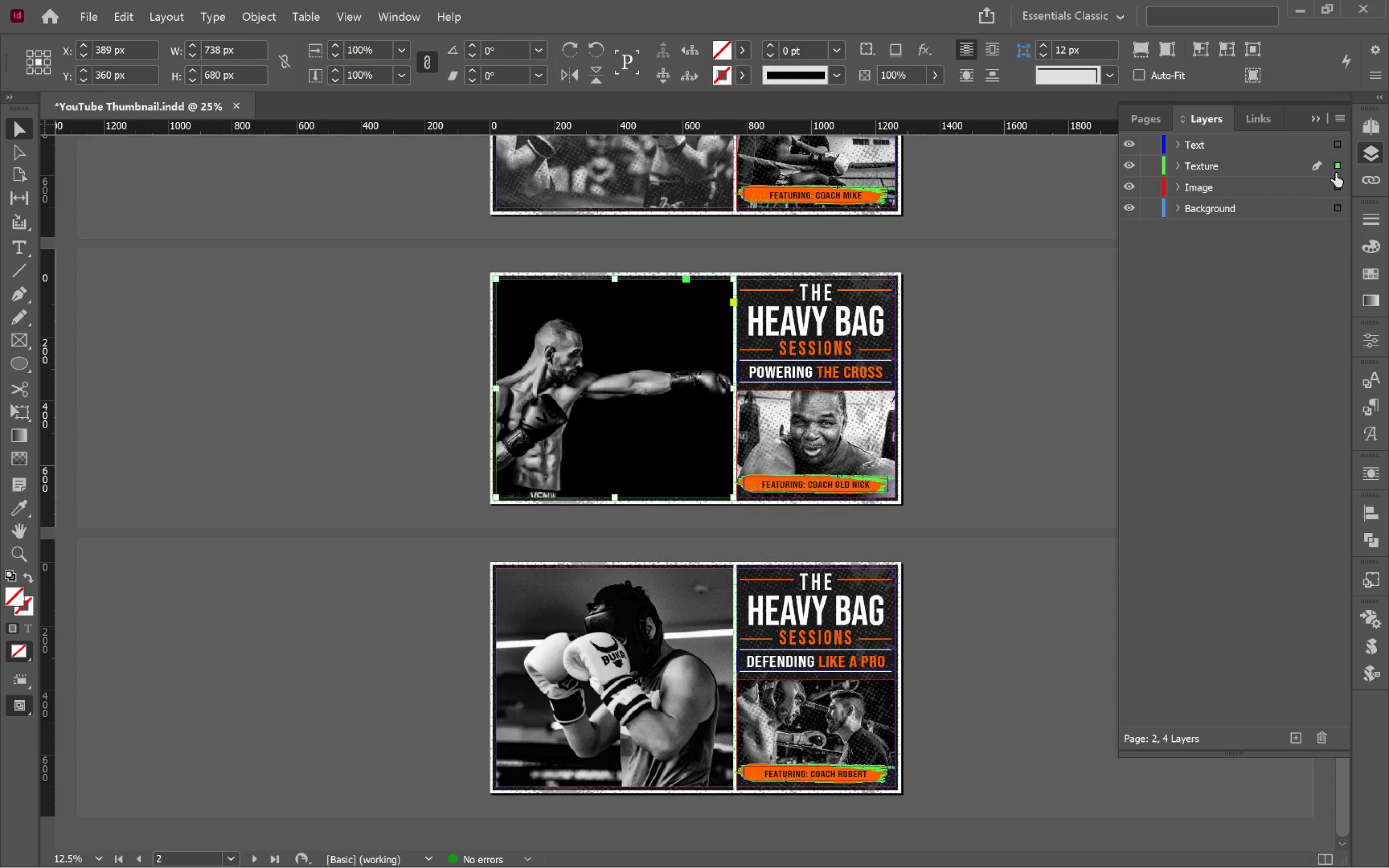 
left_click_drag(start_coordinate=[1337, 167], to_coordinate=[1339, 188])
 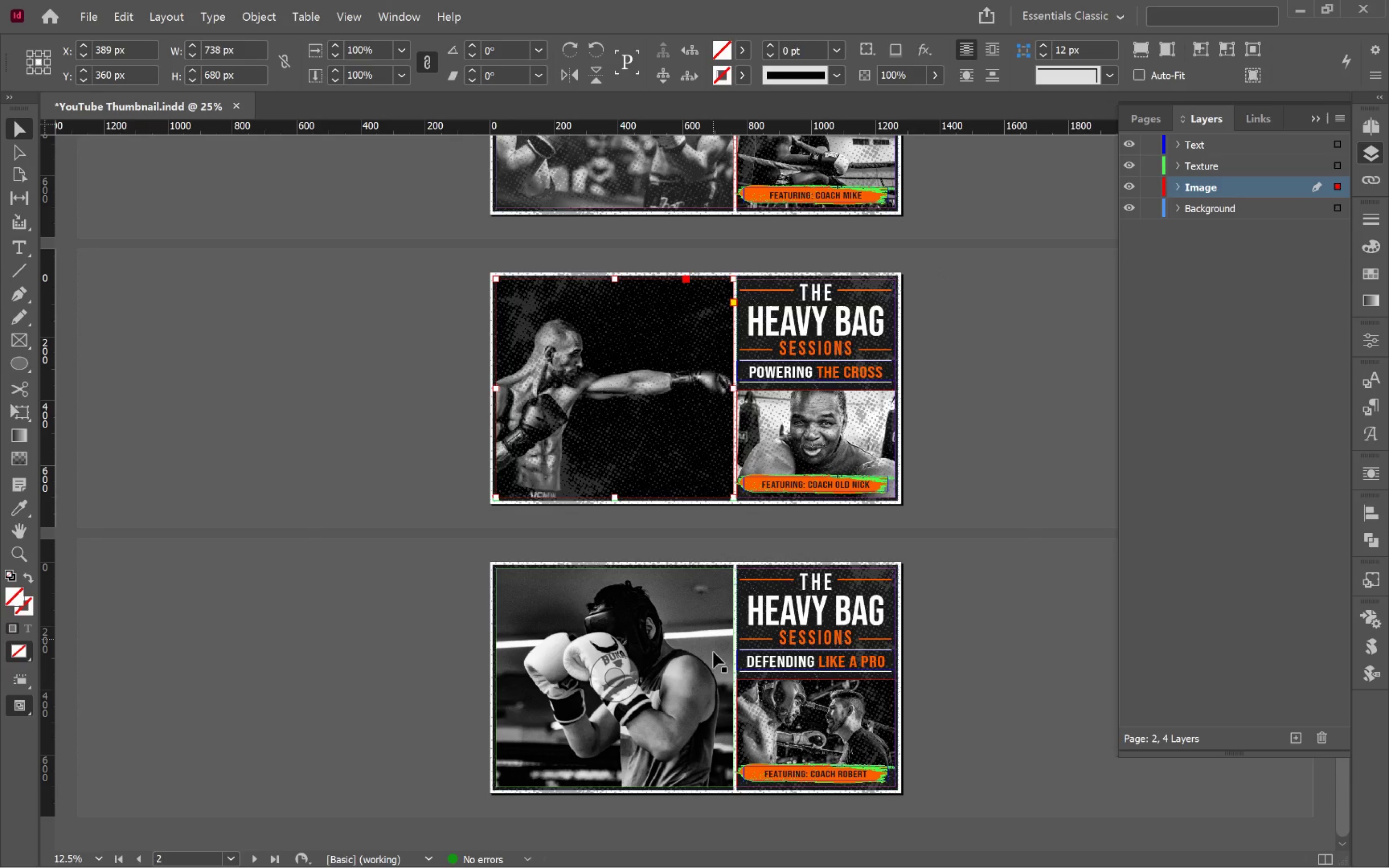 
left_click([702, 649])
 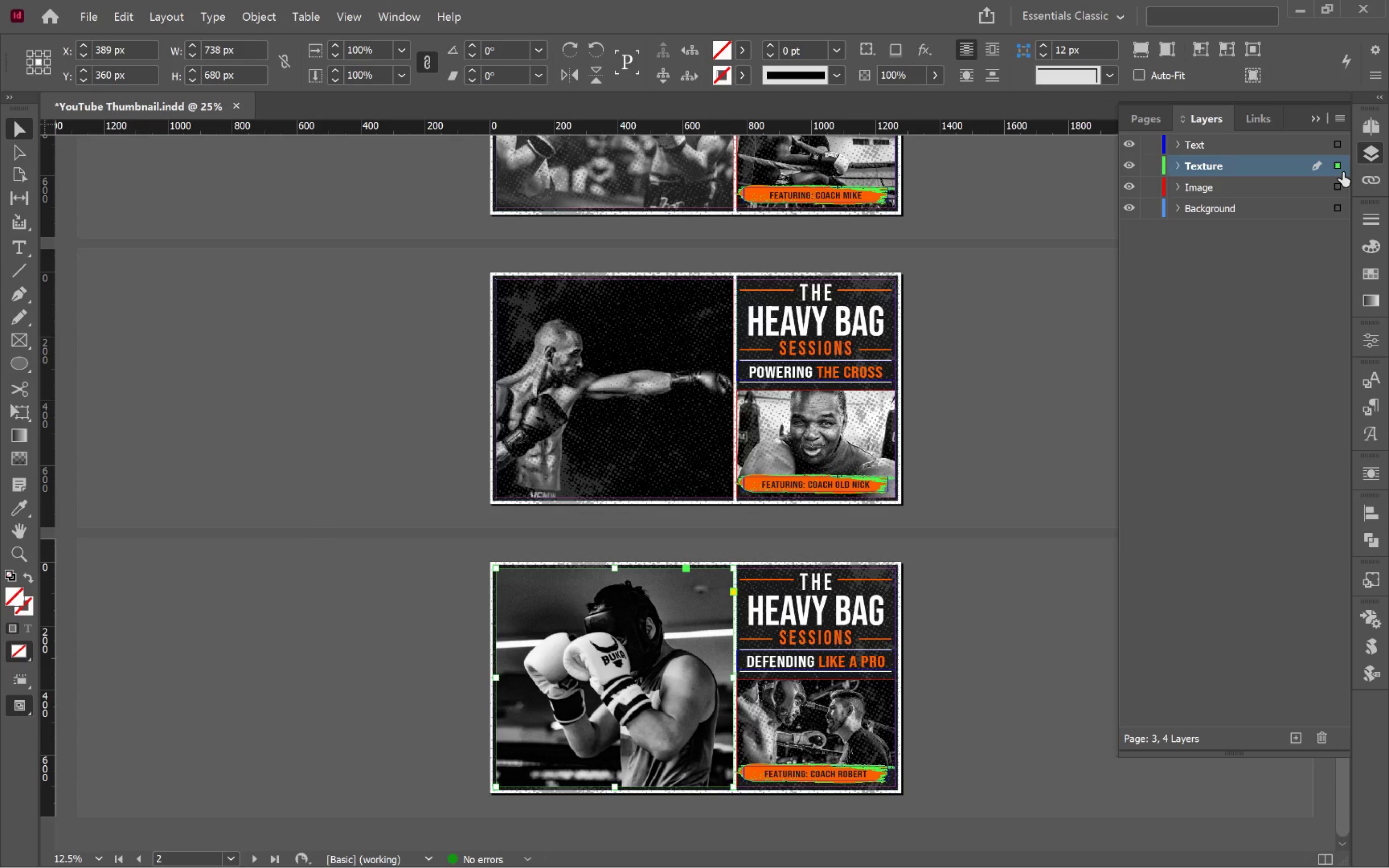 
left_click_drag(start_coordinate=[1343, 168], to_coordinate=[1342, 186])
 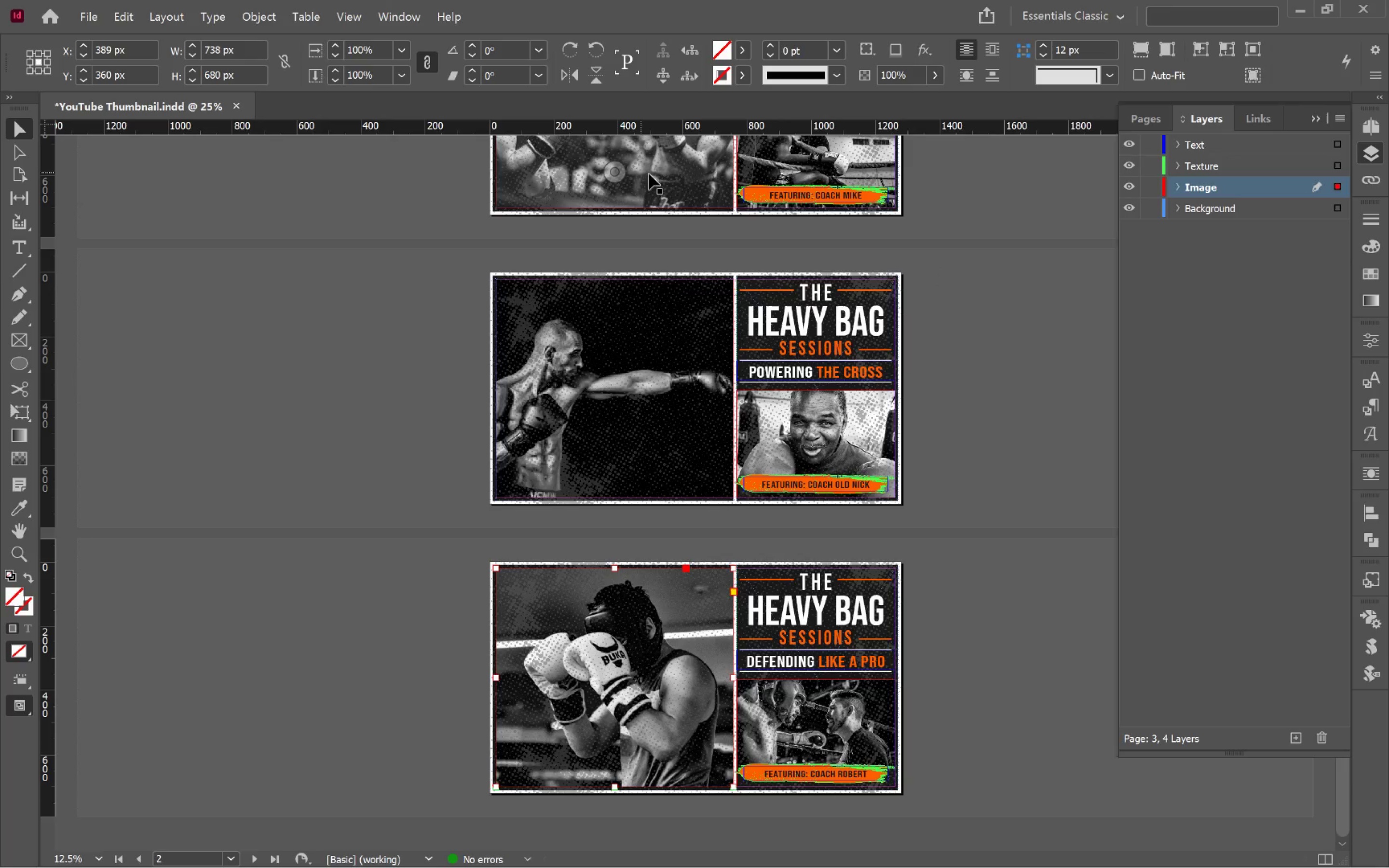 
left_click([690, 178])
 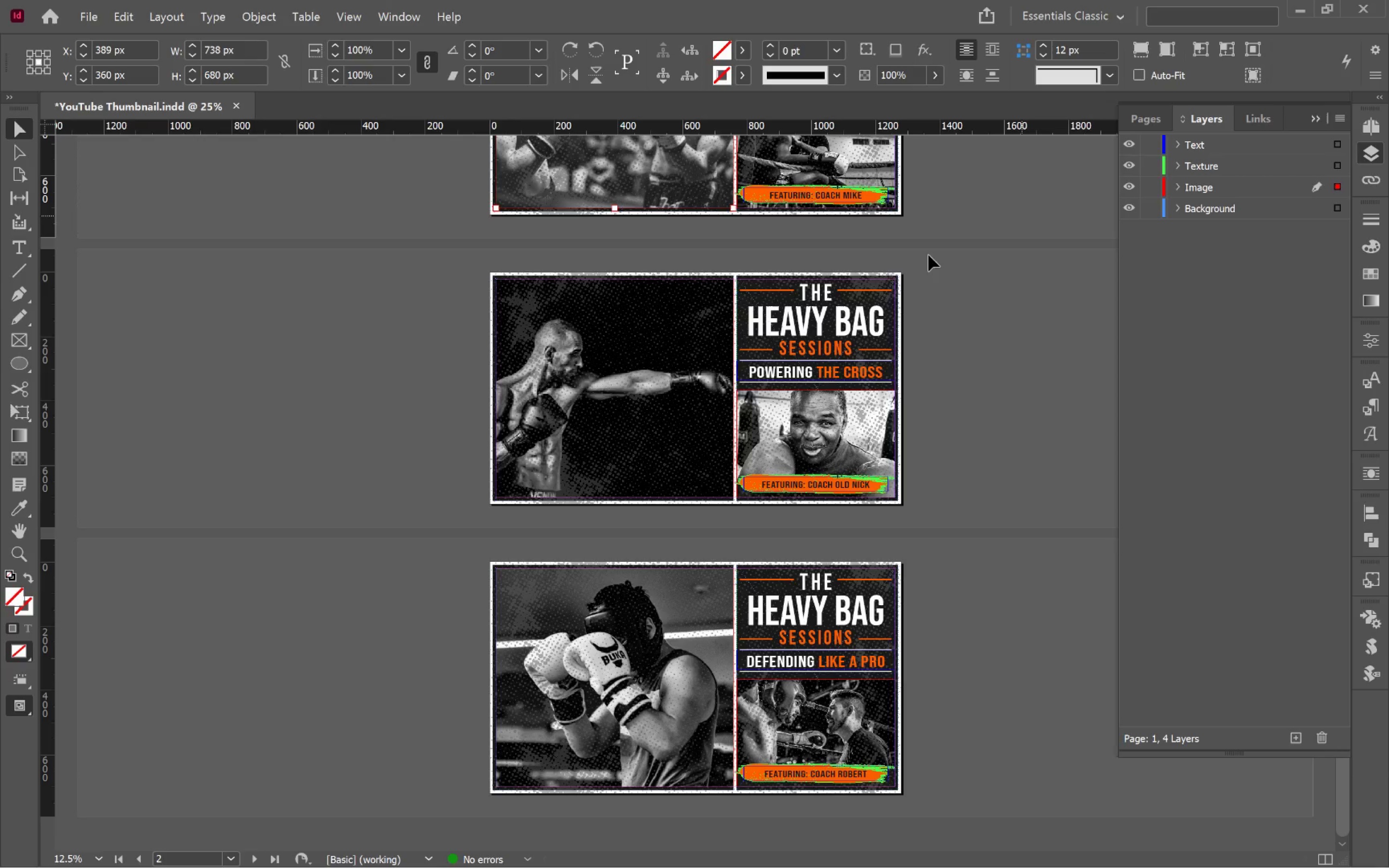 
left_click([977, 382])
 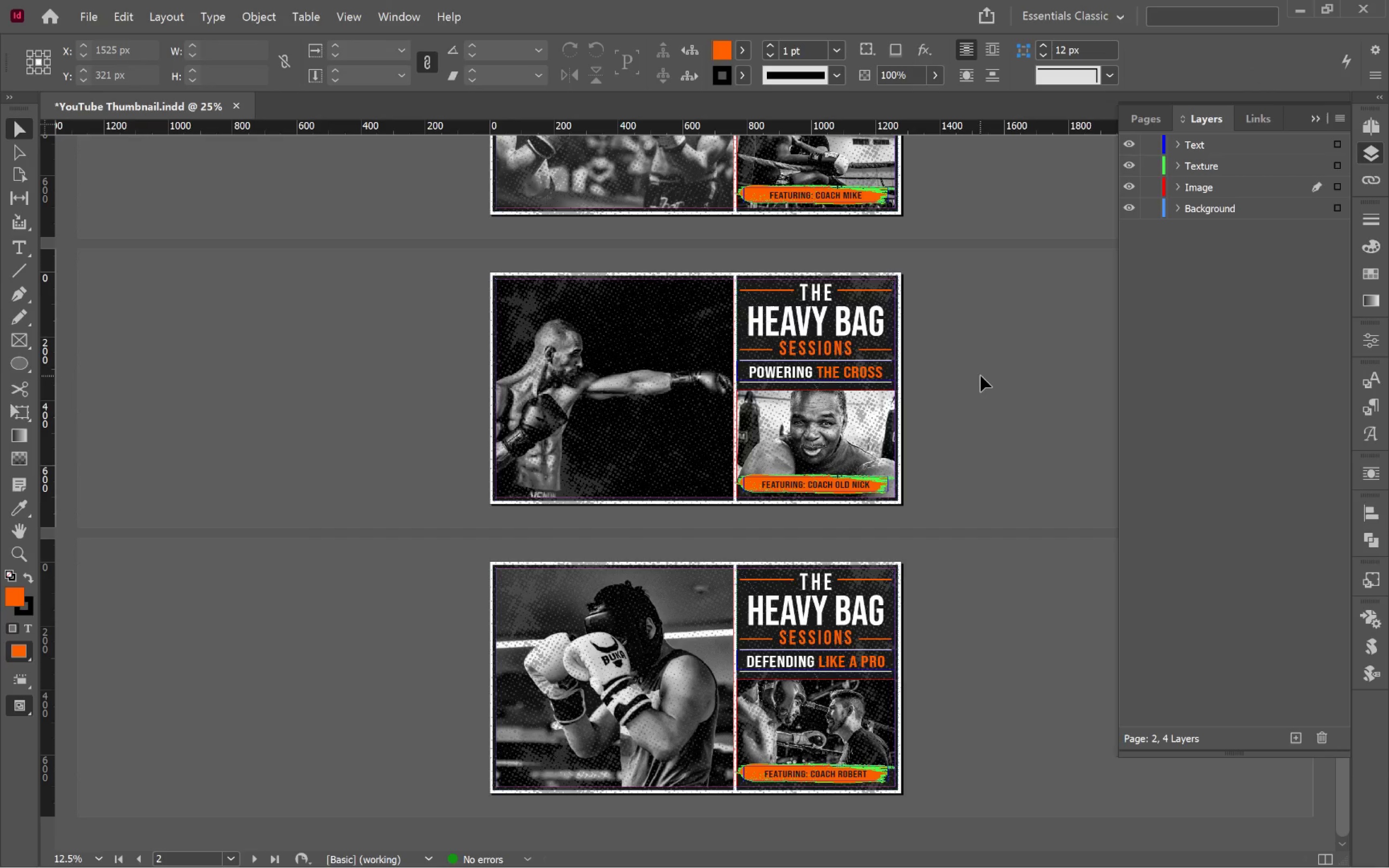 
scroll: coordinate [984, 380], scroll_direction: up, amount: 9.0
 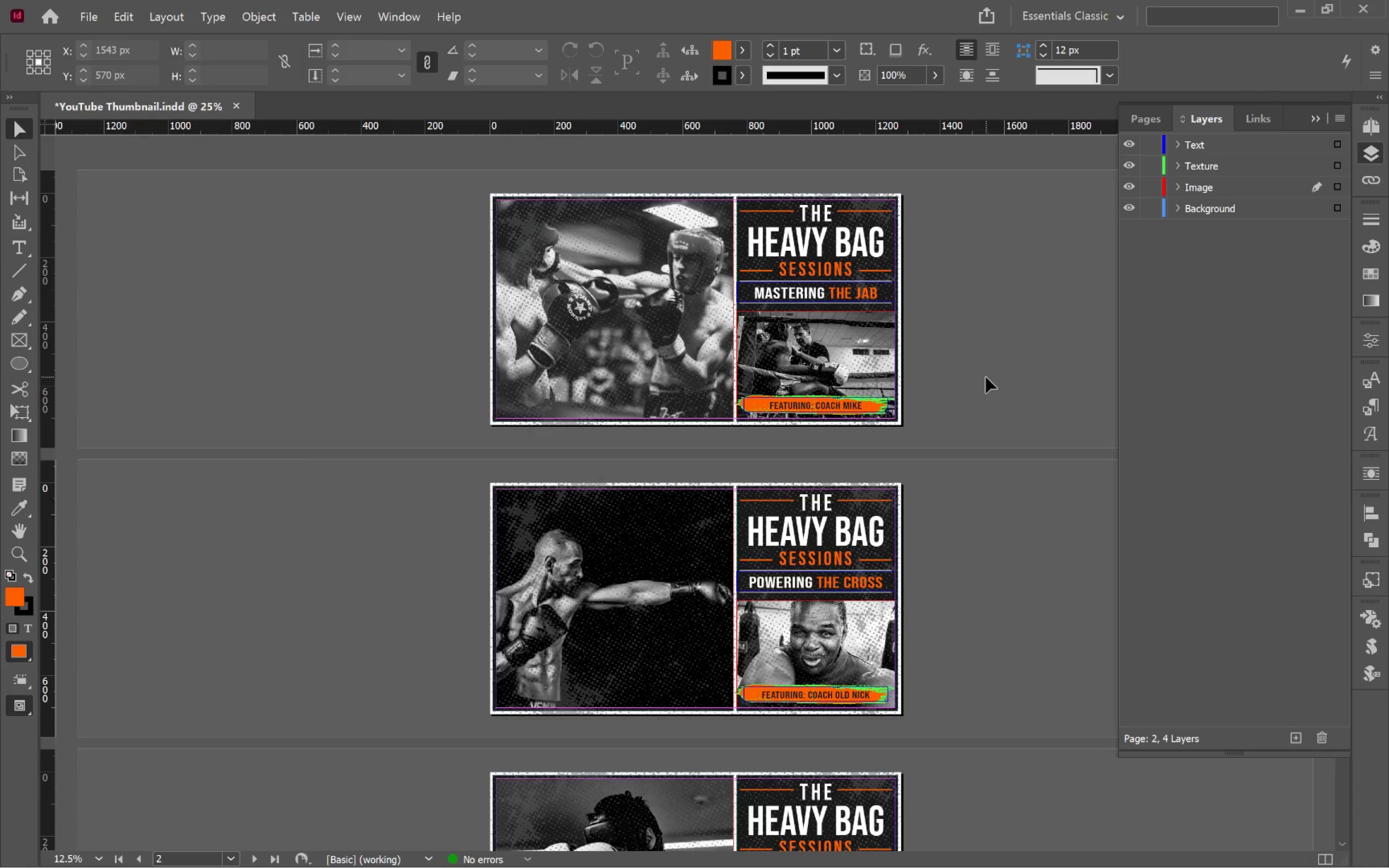 
key(Control+S)
 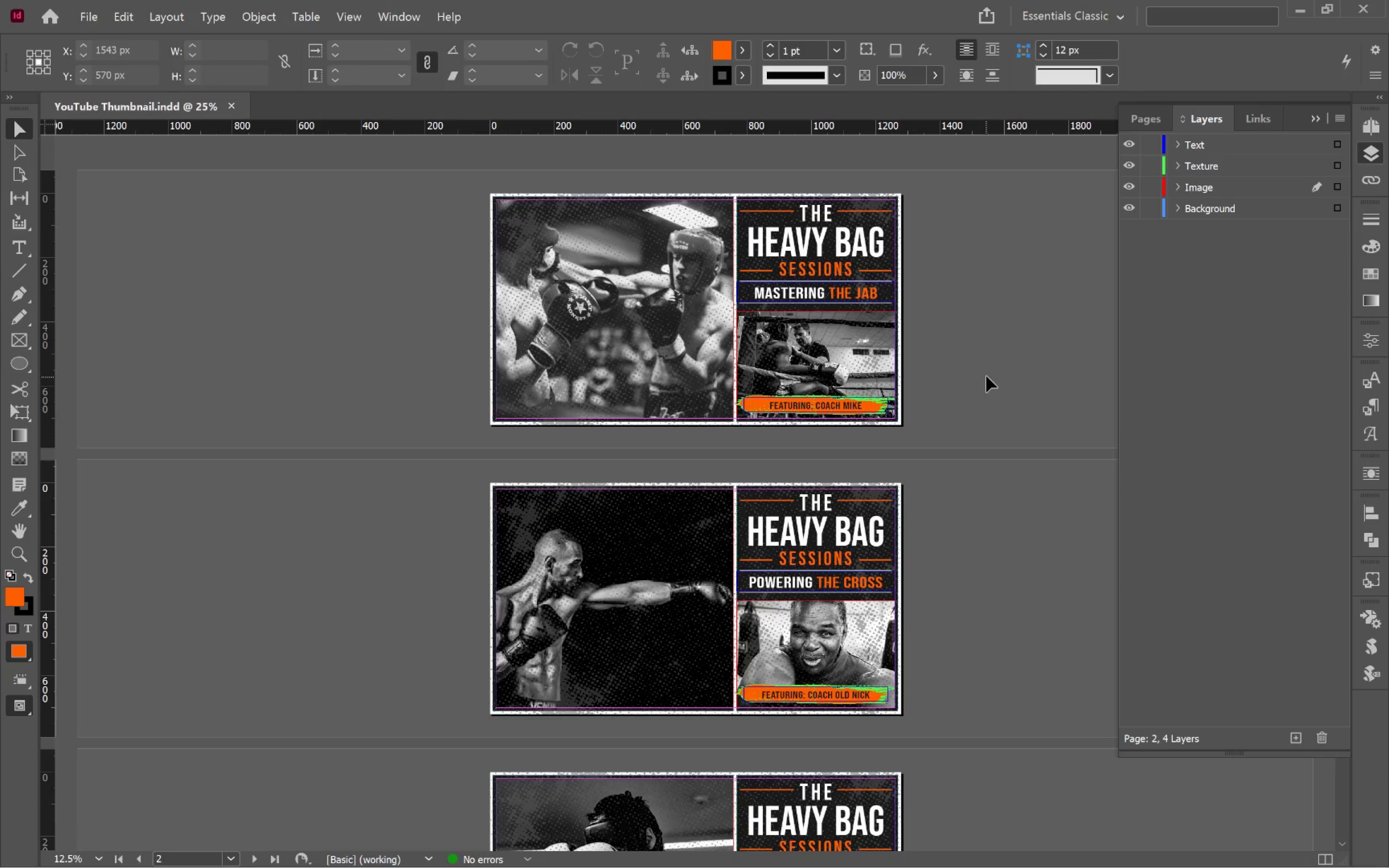 
scroll: coordinate [988, 376], scroll_direction: down, amount: 8.0
 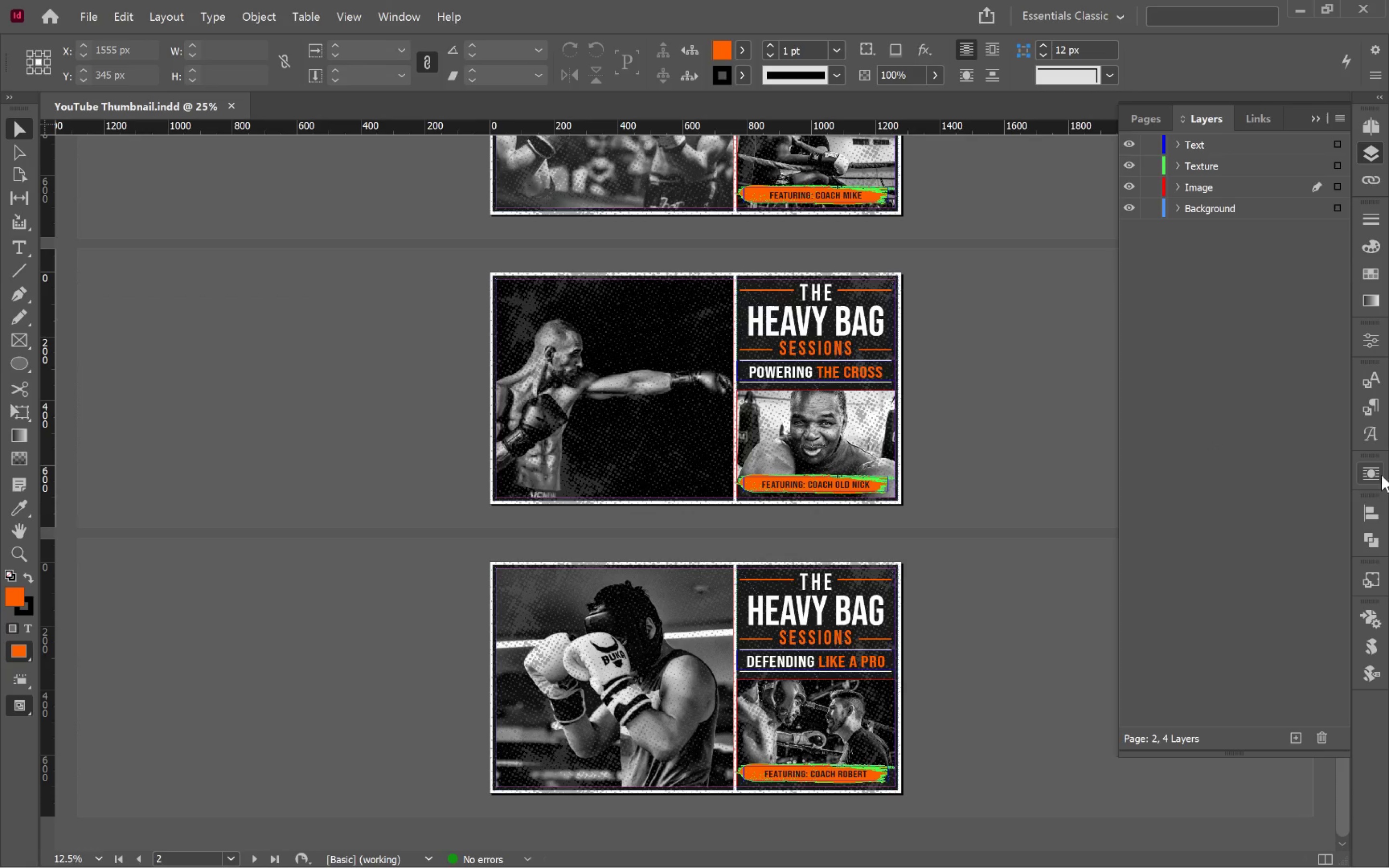 
wait(5.4)
 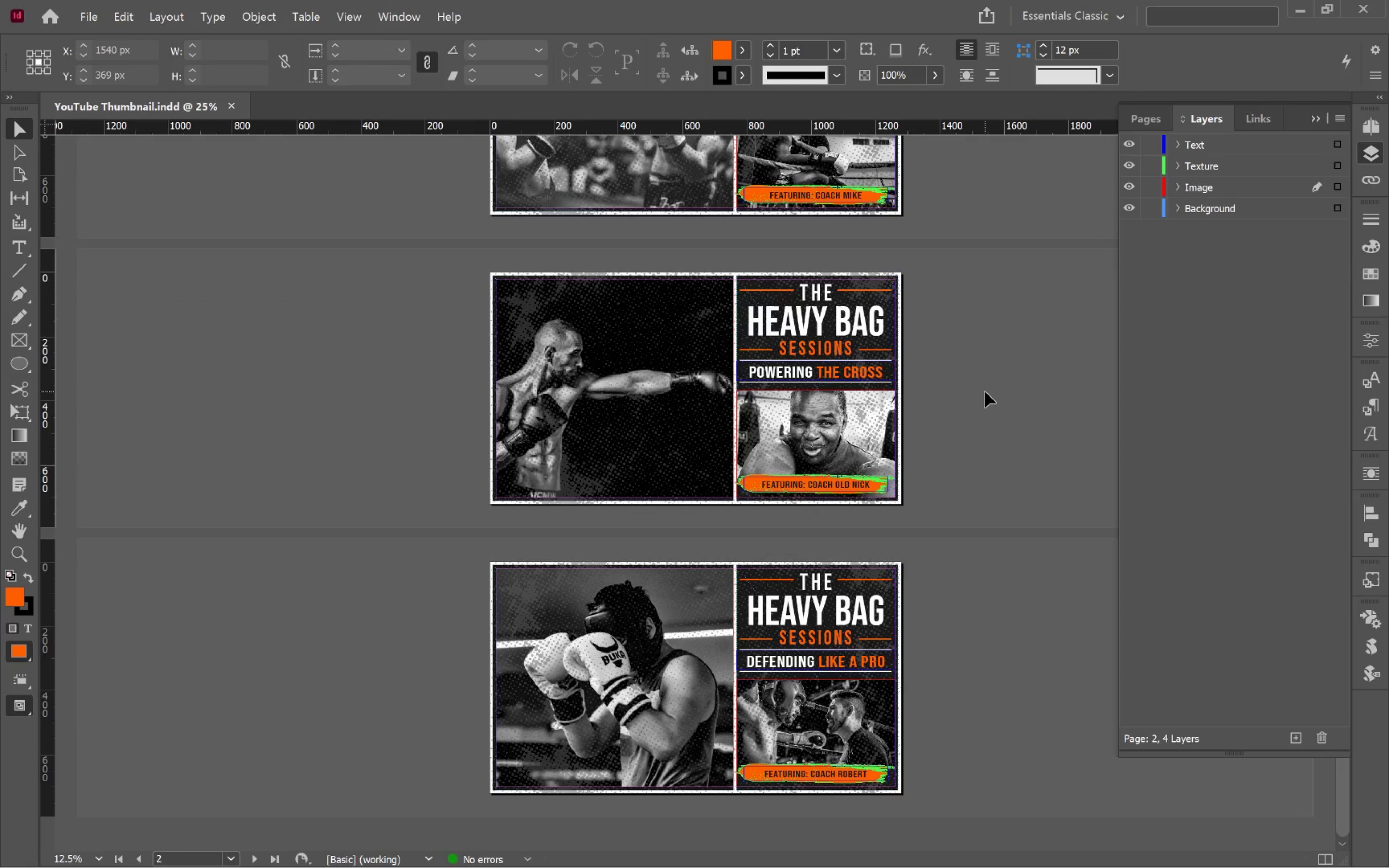 
left_click([1373, 413])
 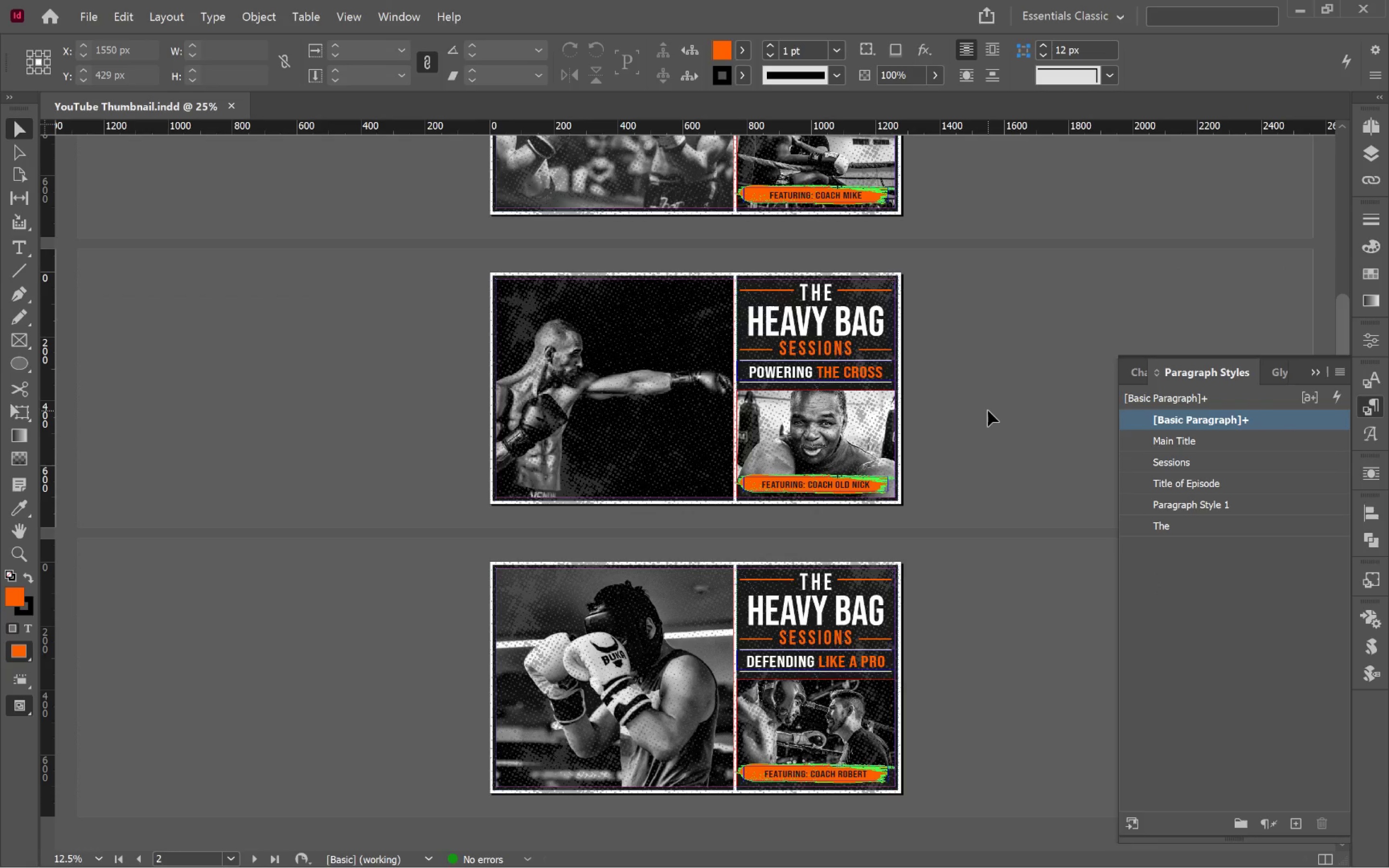 
scroll: coordinate [990, 413], scroll_direction: up, amount: 1.0
 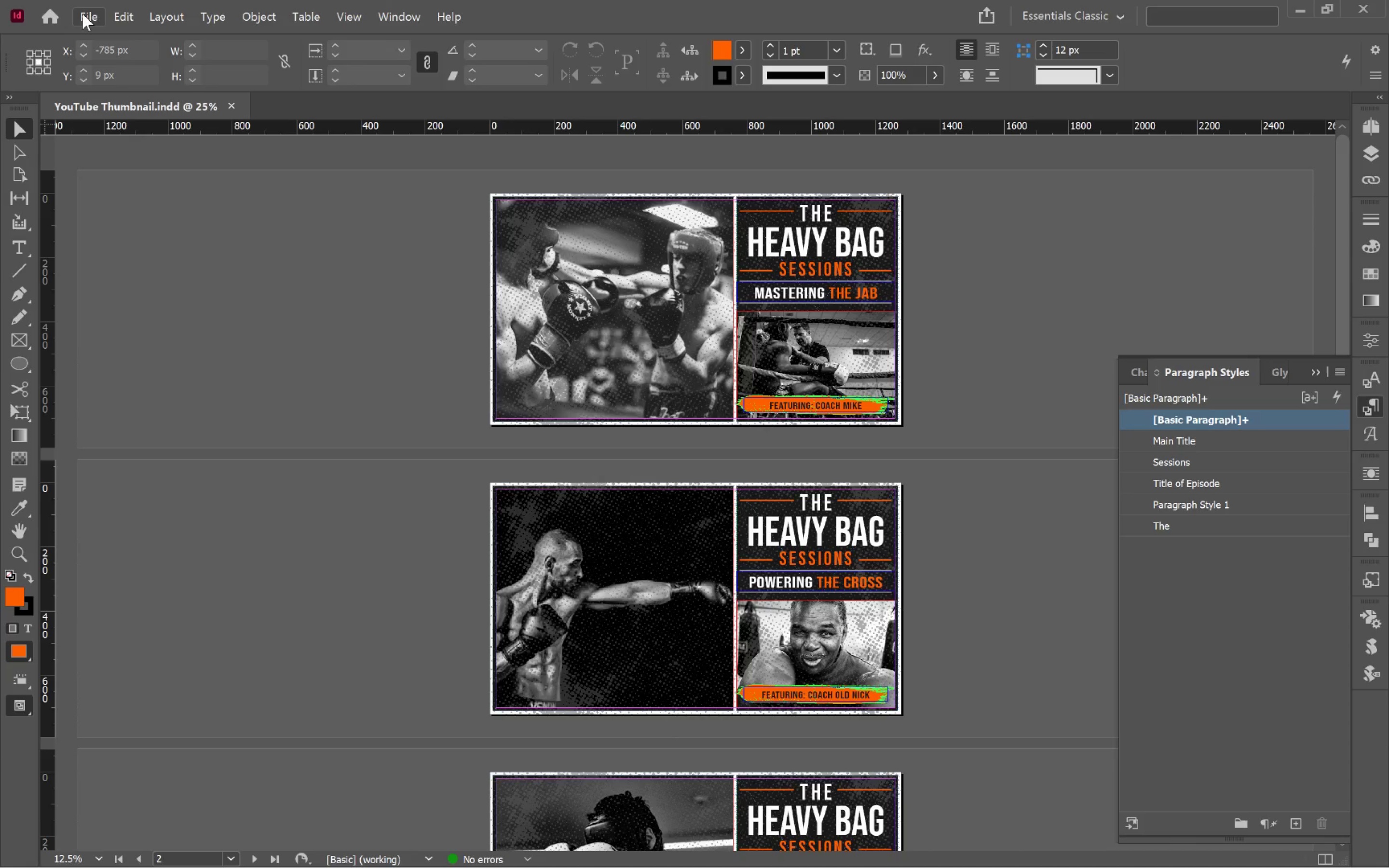 
key(Meta+MetaLeft)
 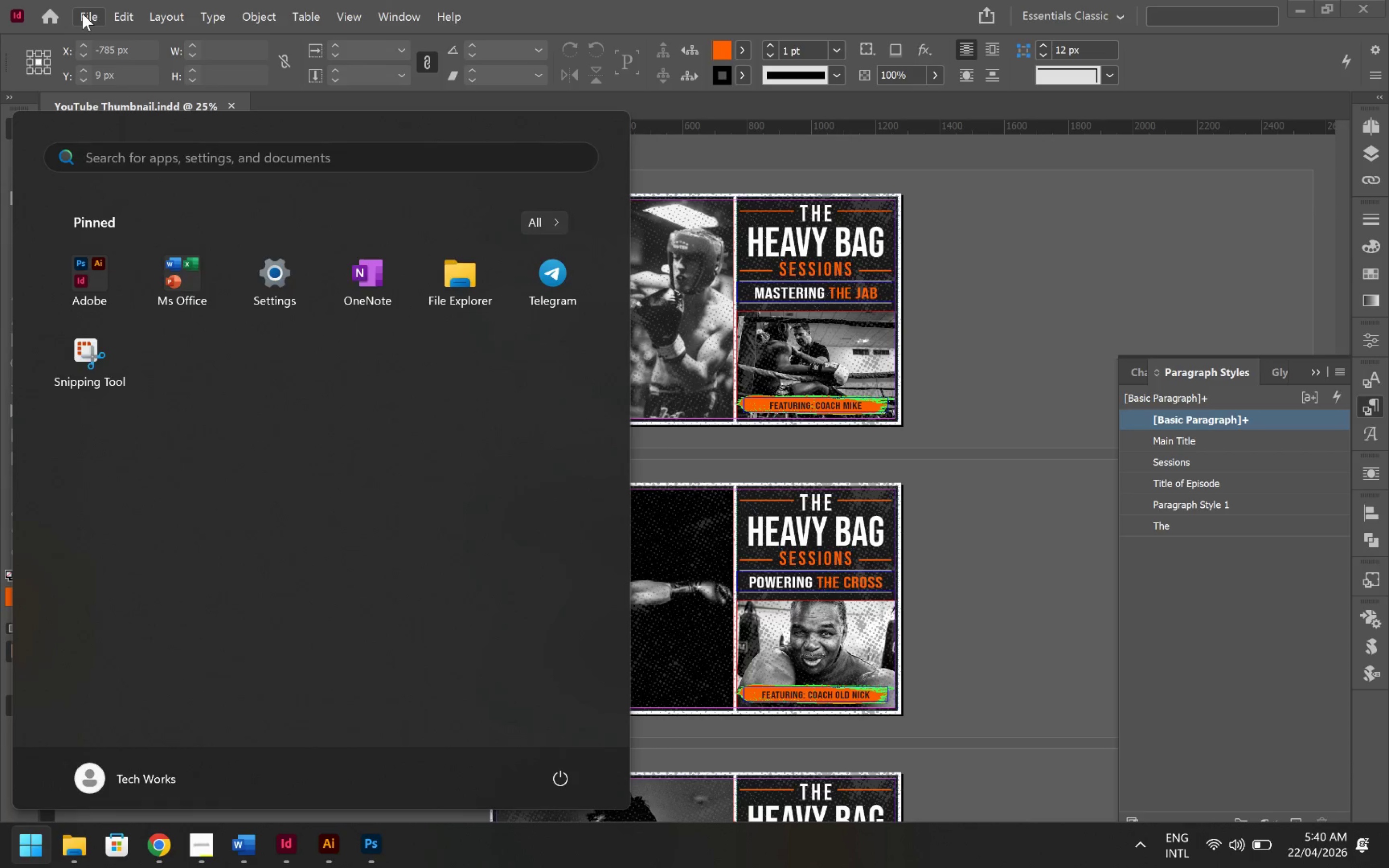 
type(snp)
 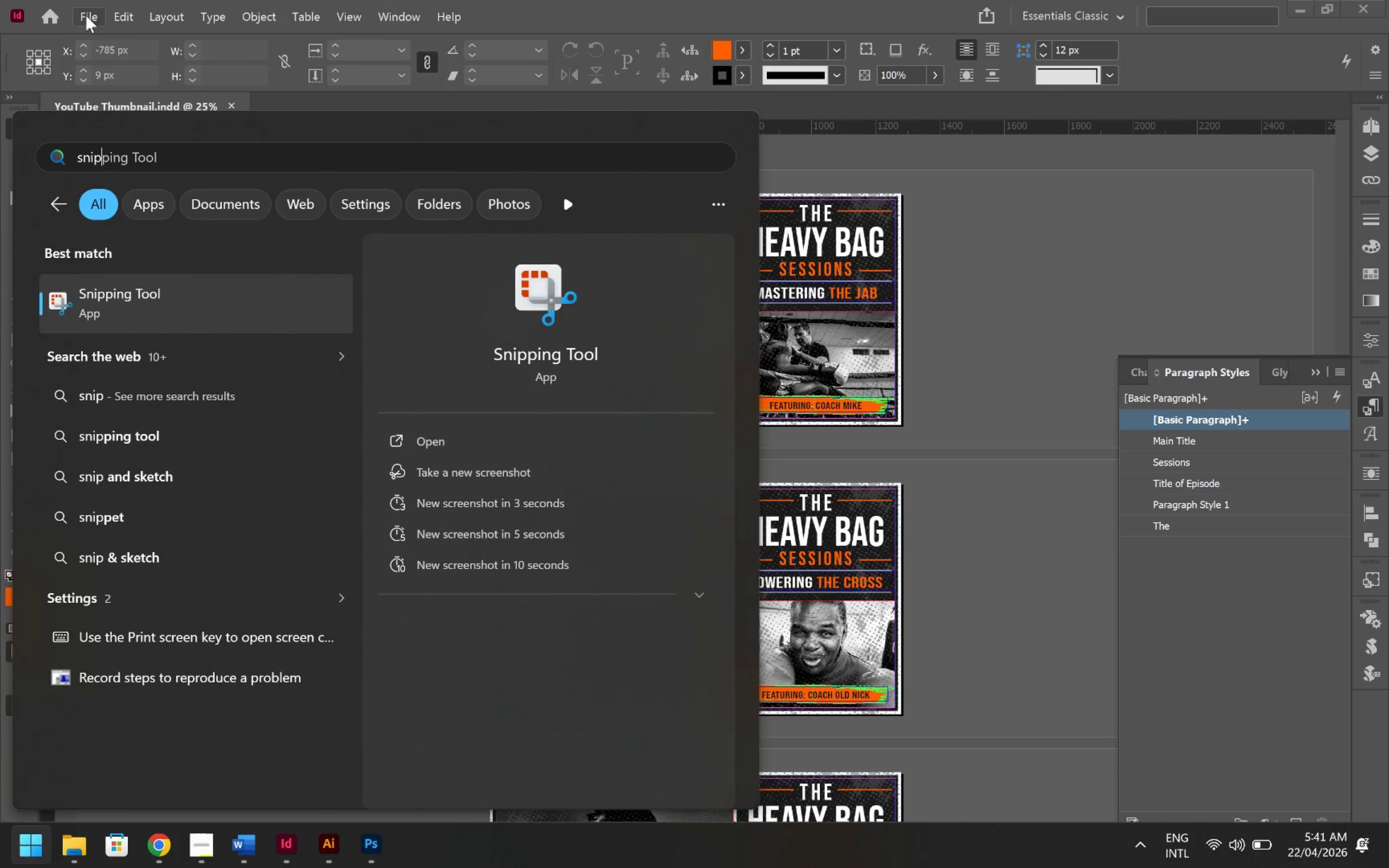 
hold_key(key=I, duration=0.31)
 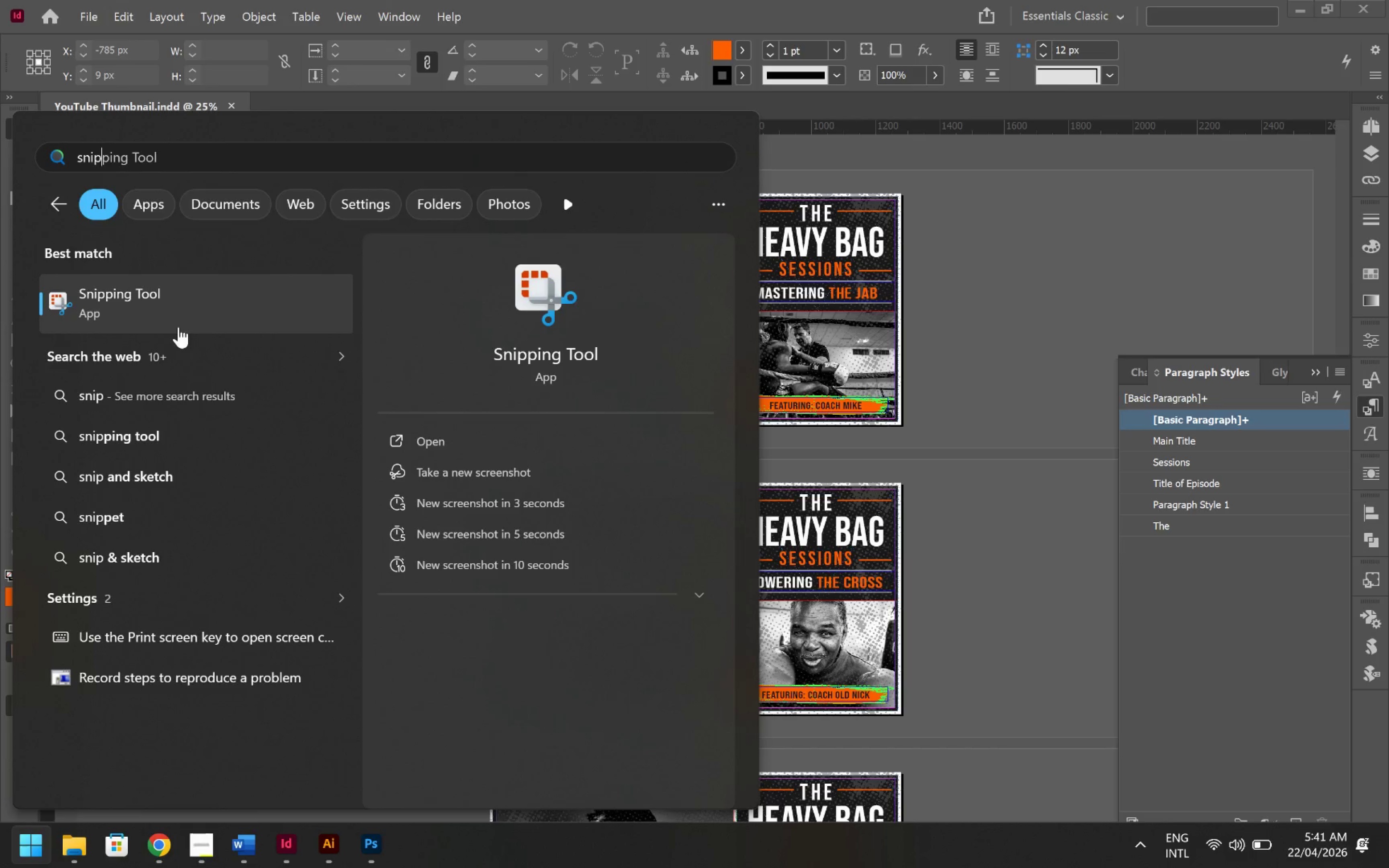 
left_click([195, 308])
 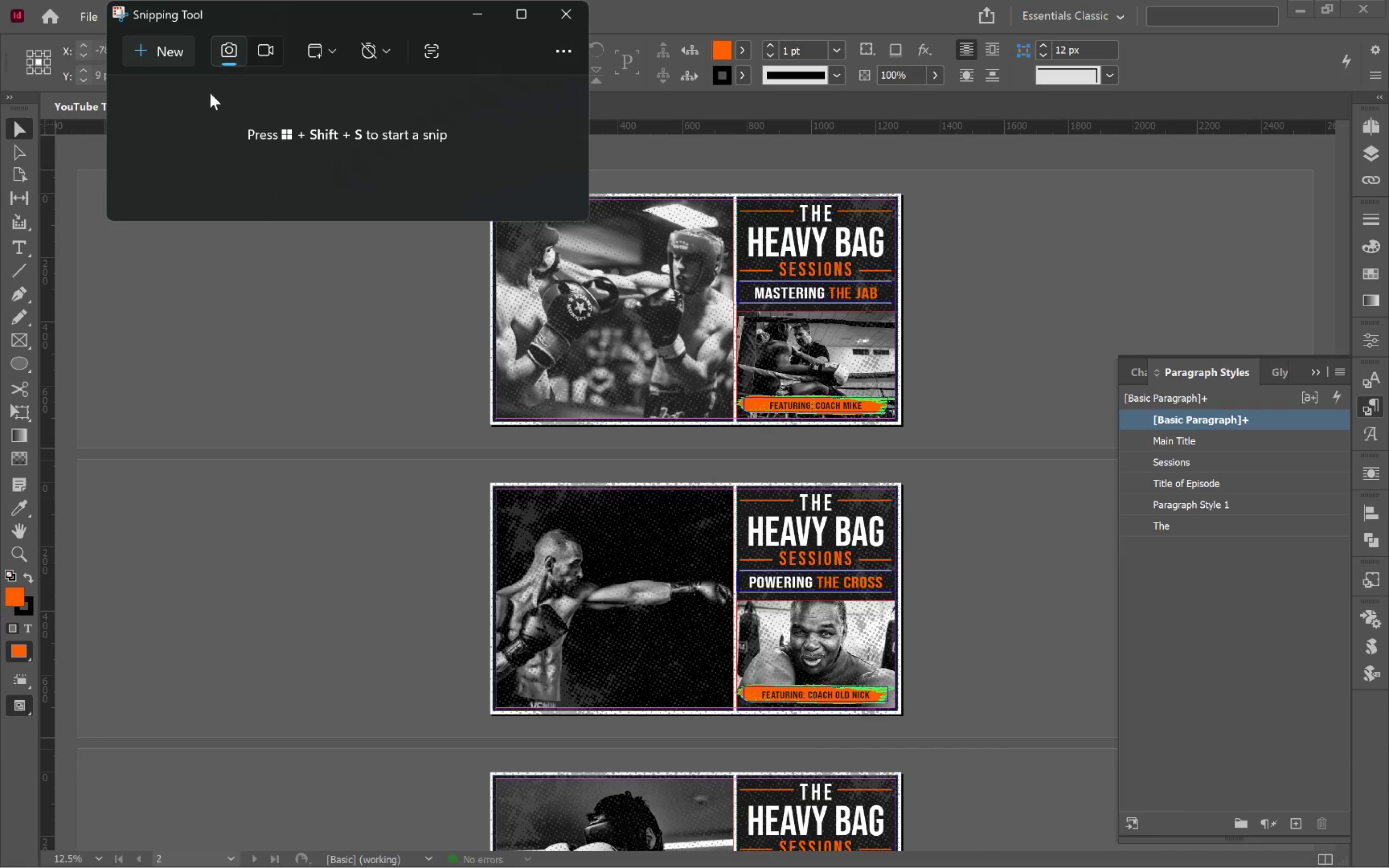 
left_click([173, 54])
 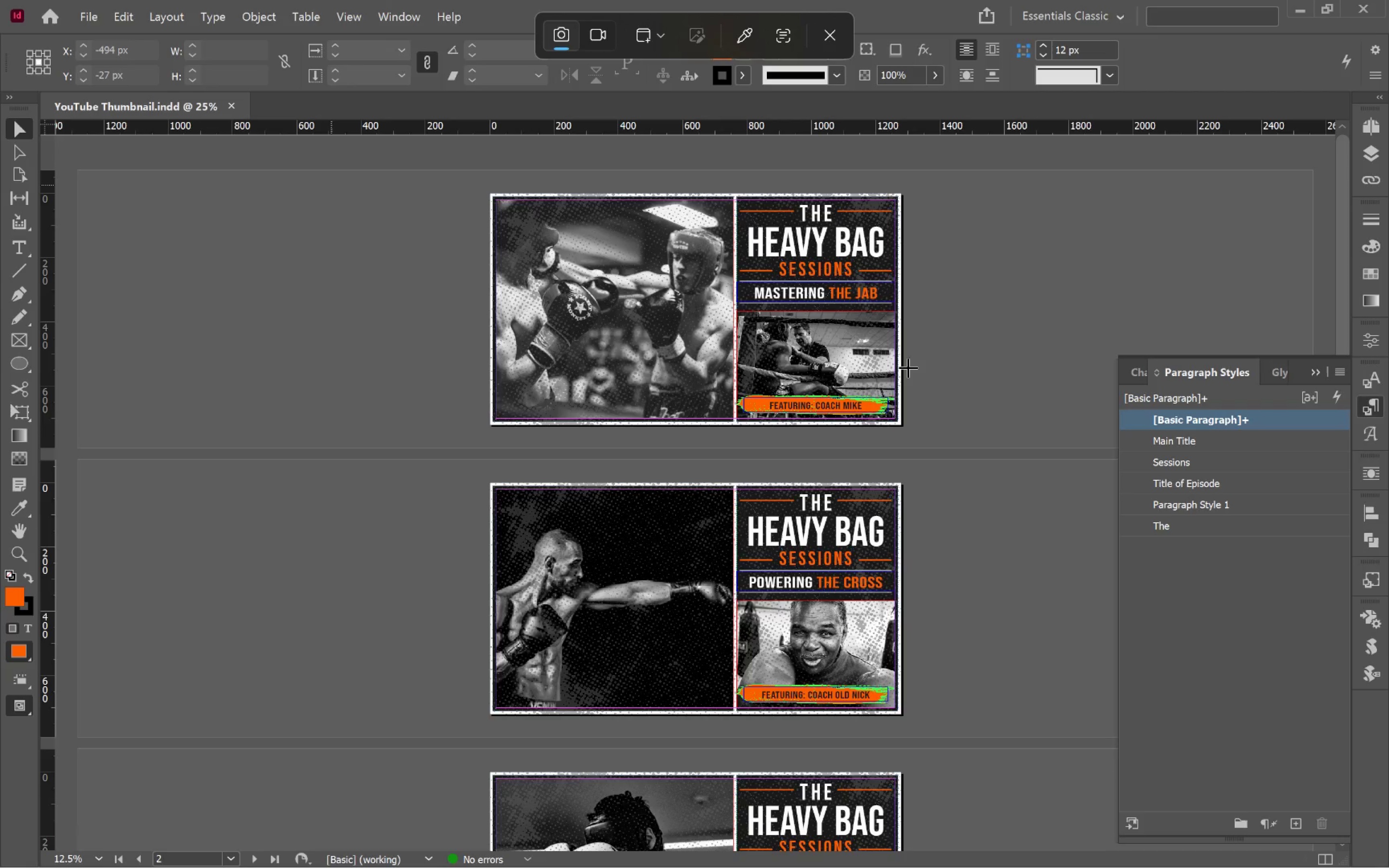 
left_click([966, 372])
 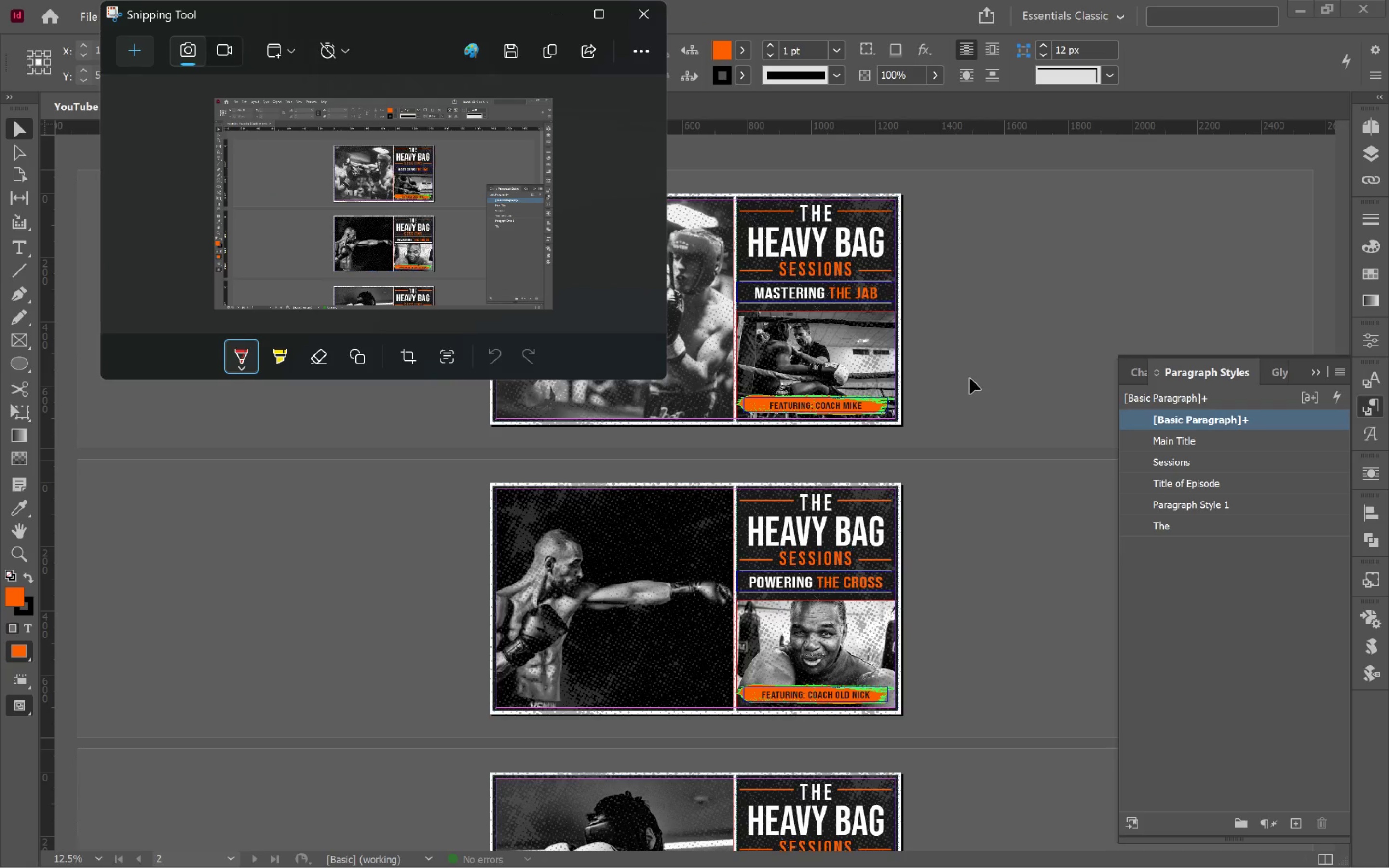 
key(Alt+Tab)
 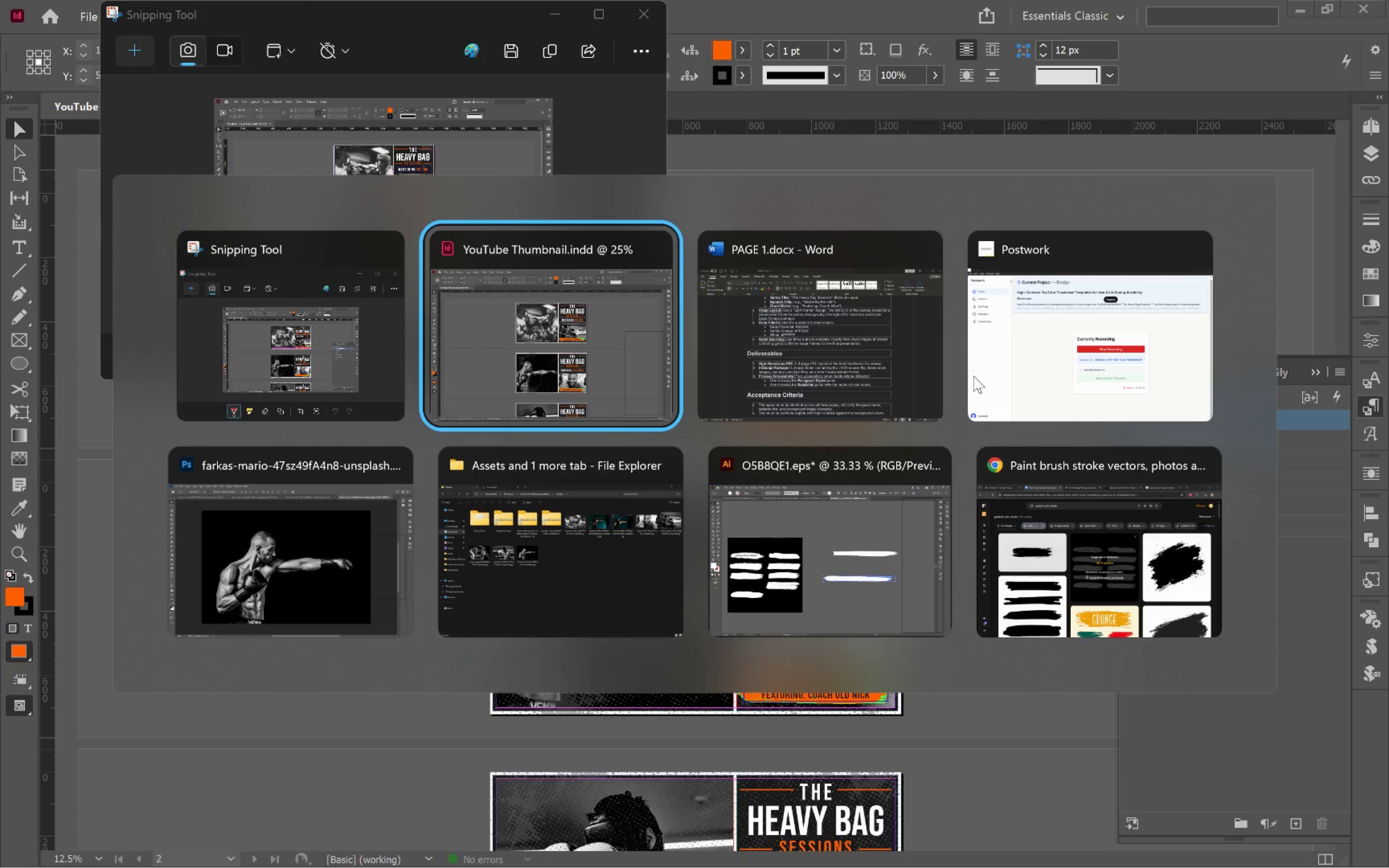 
key(Alt+Tab)
 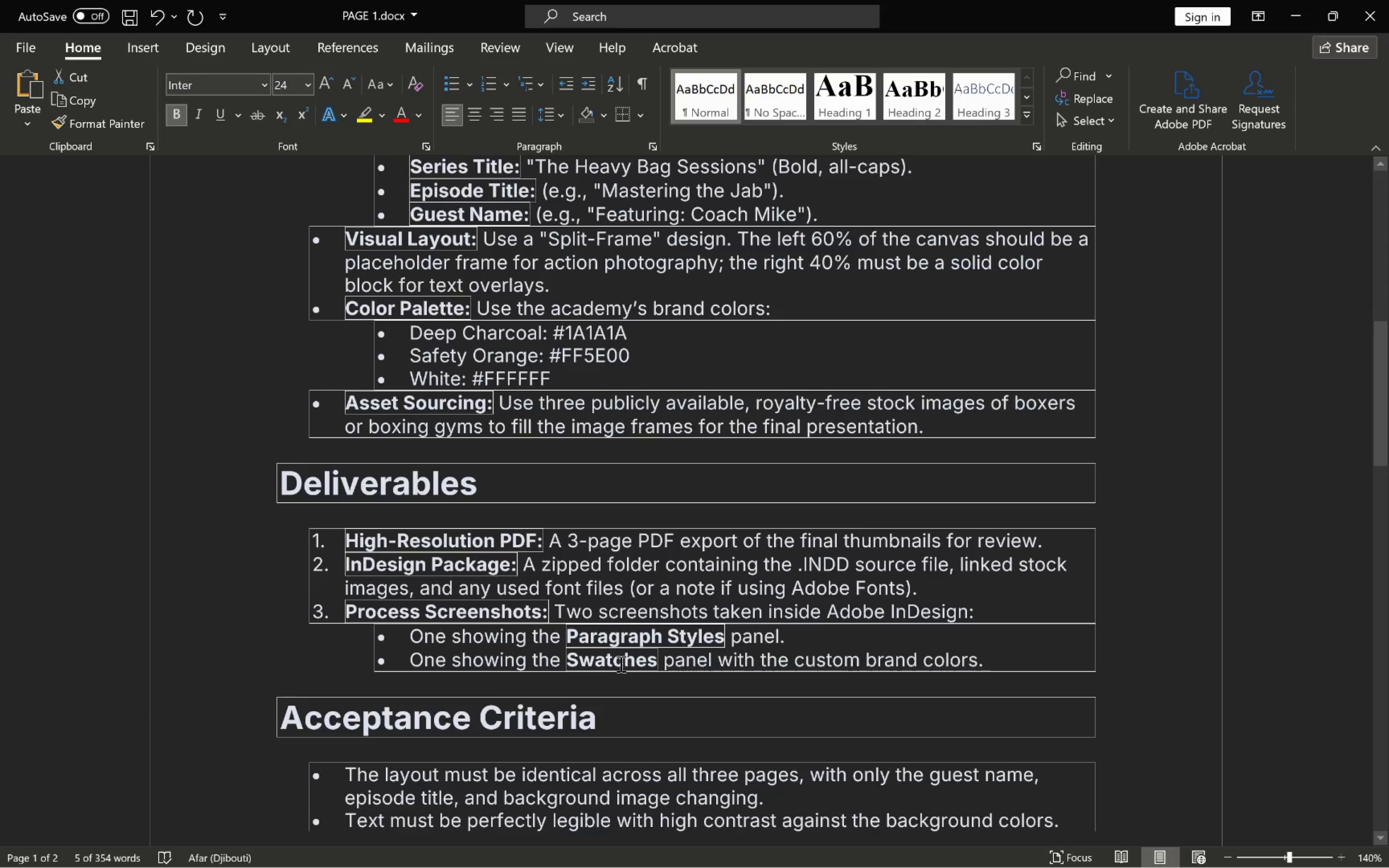 
key(Alt+AltLeft)
 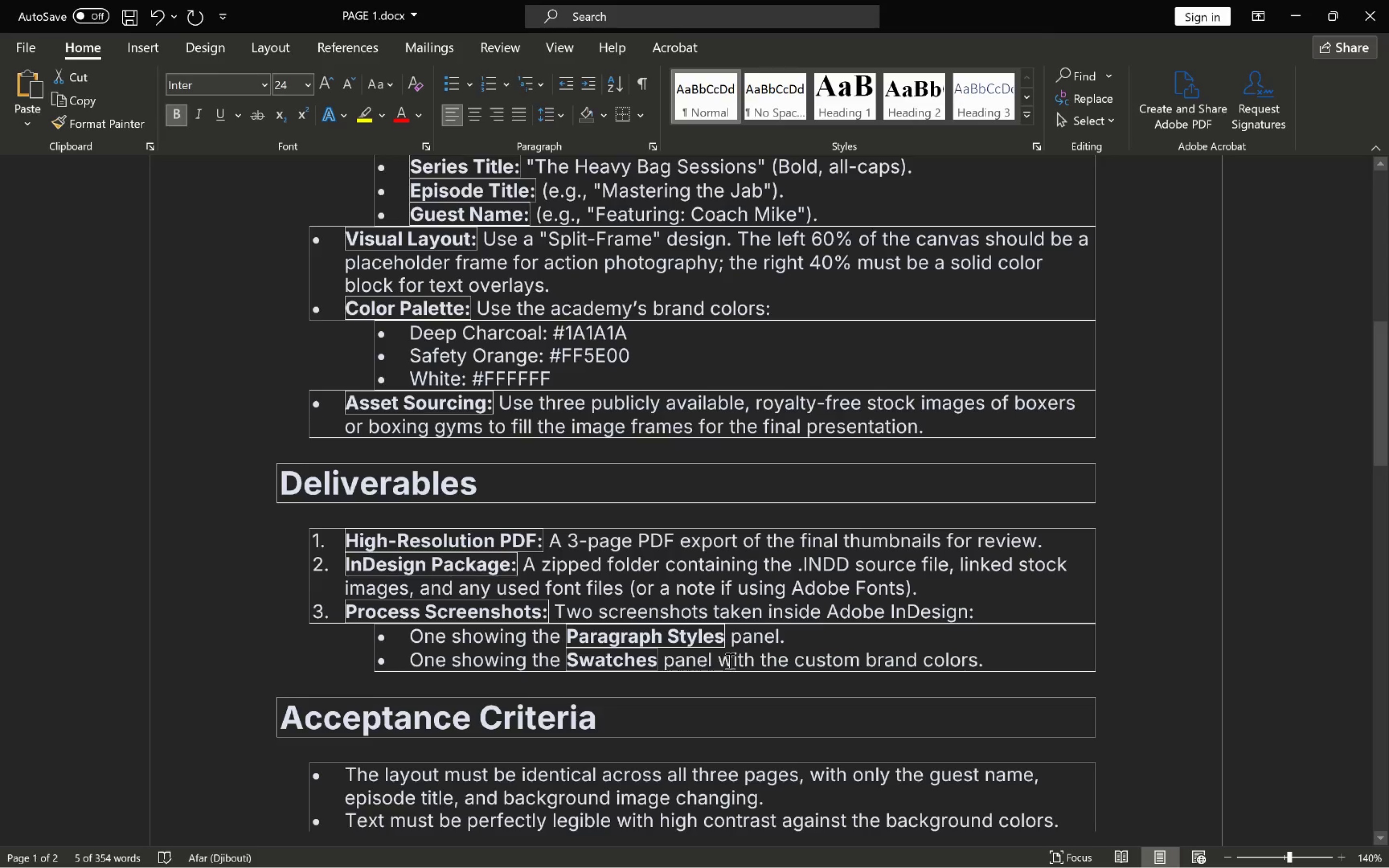 
key(Alt+Tab)
 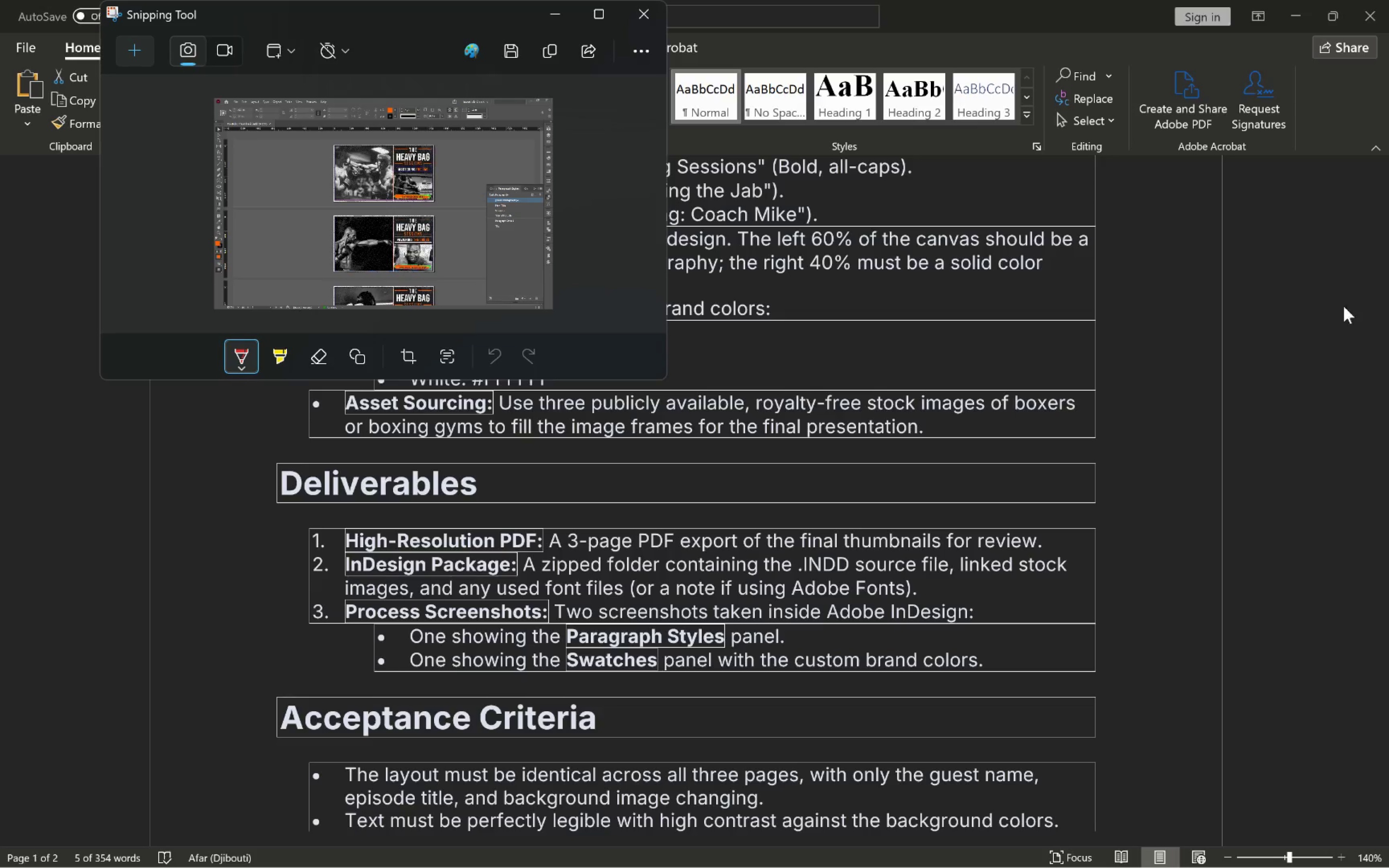 
key(Alt+Tab)
 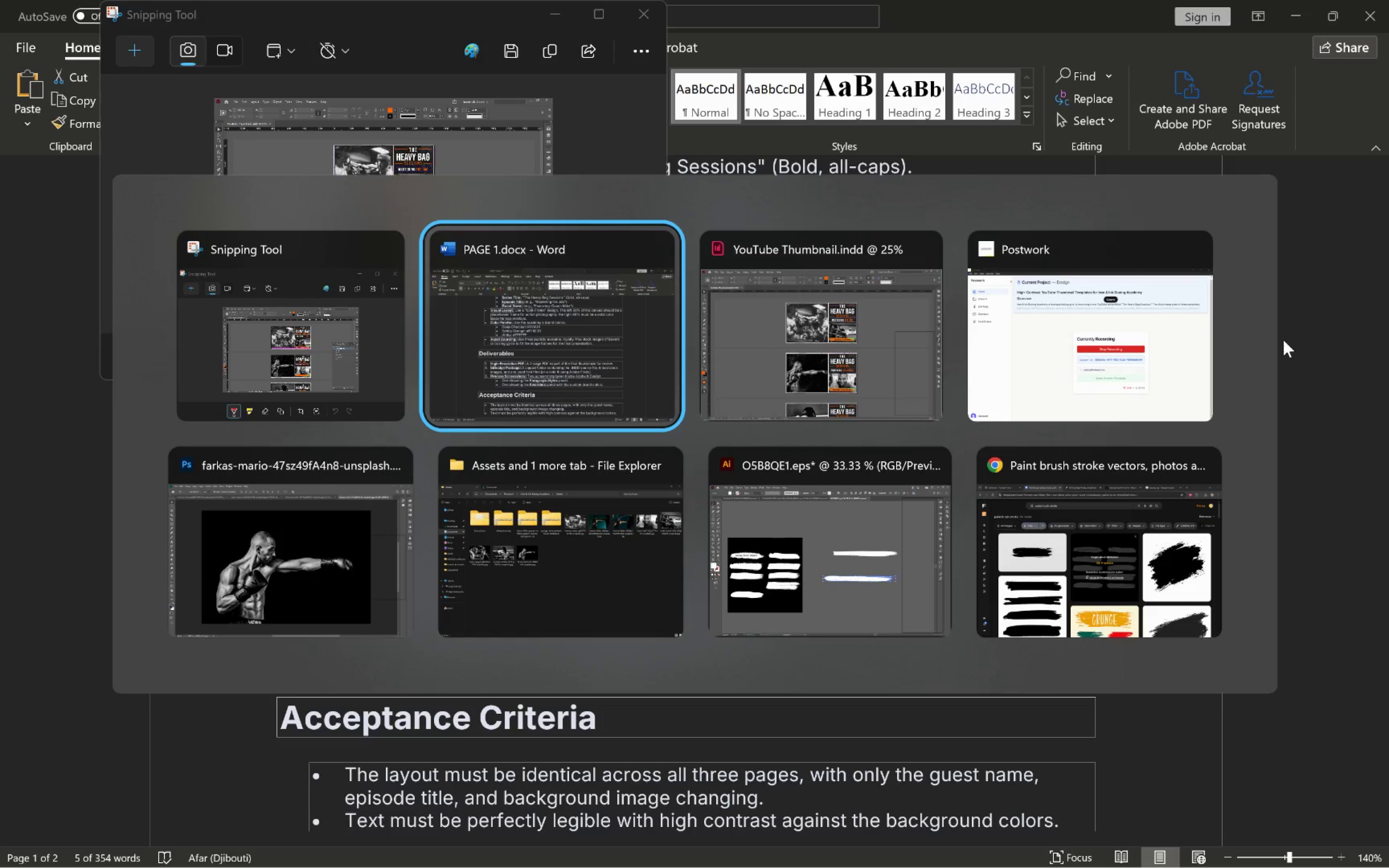 
key(Alt+Tab)
 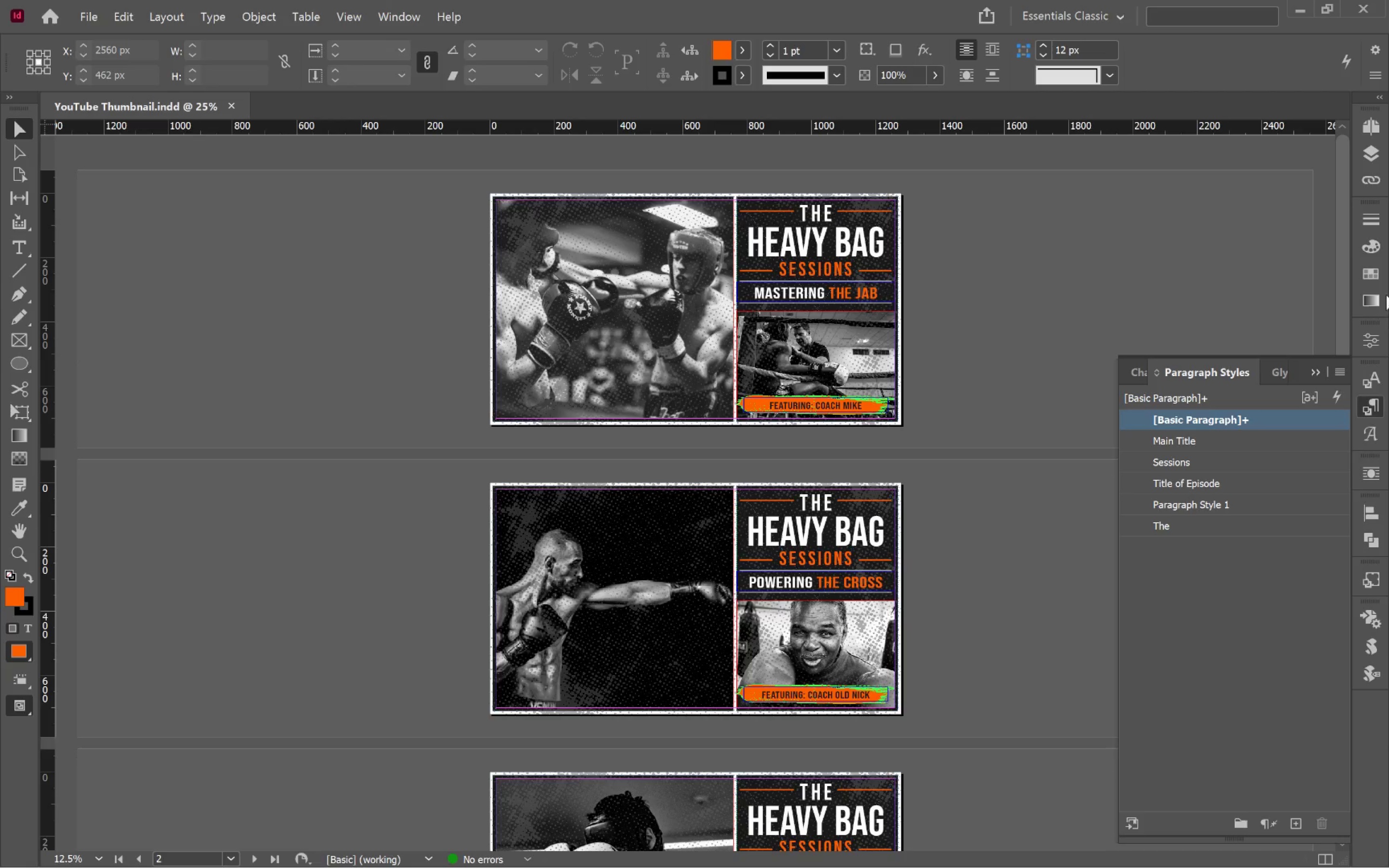 
left_click([1371, 276])
 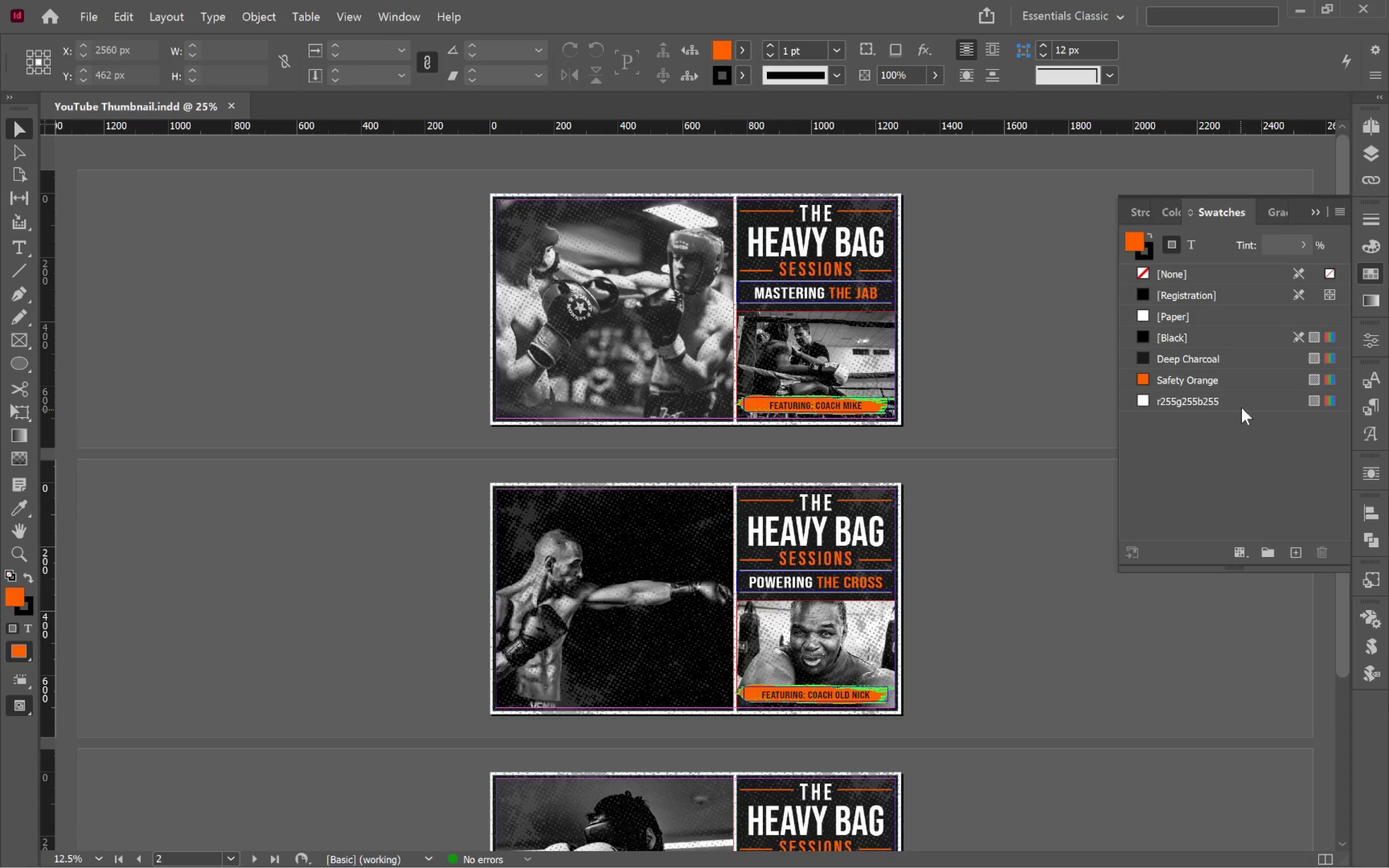 
left_click([1258, 402])
 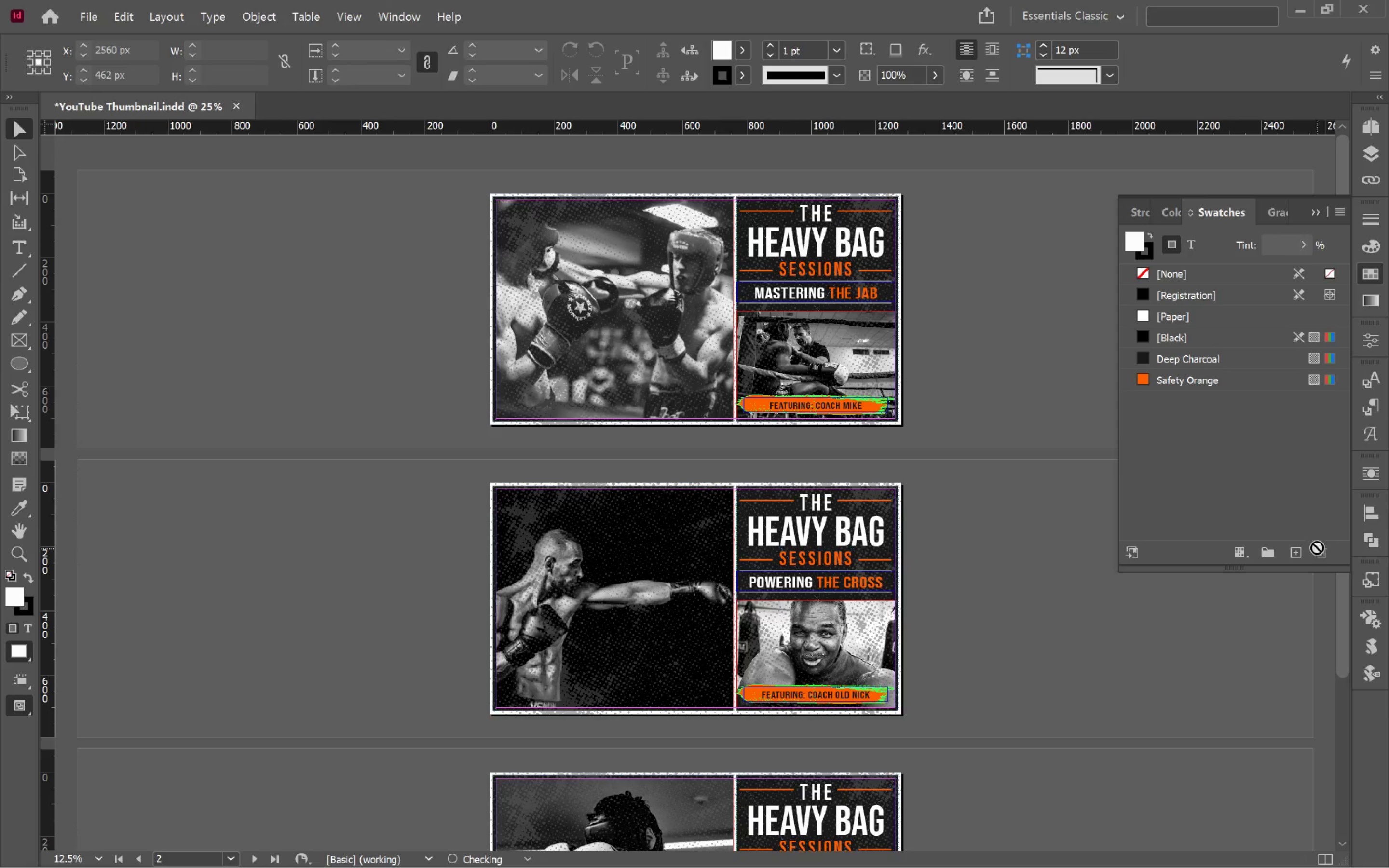 
left_click([1193, 442])
 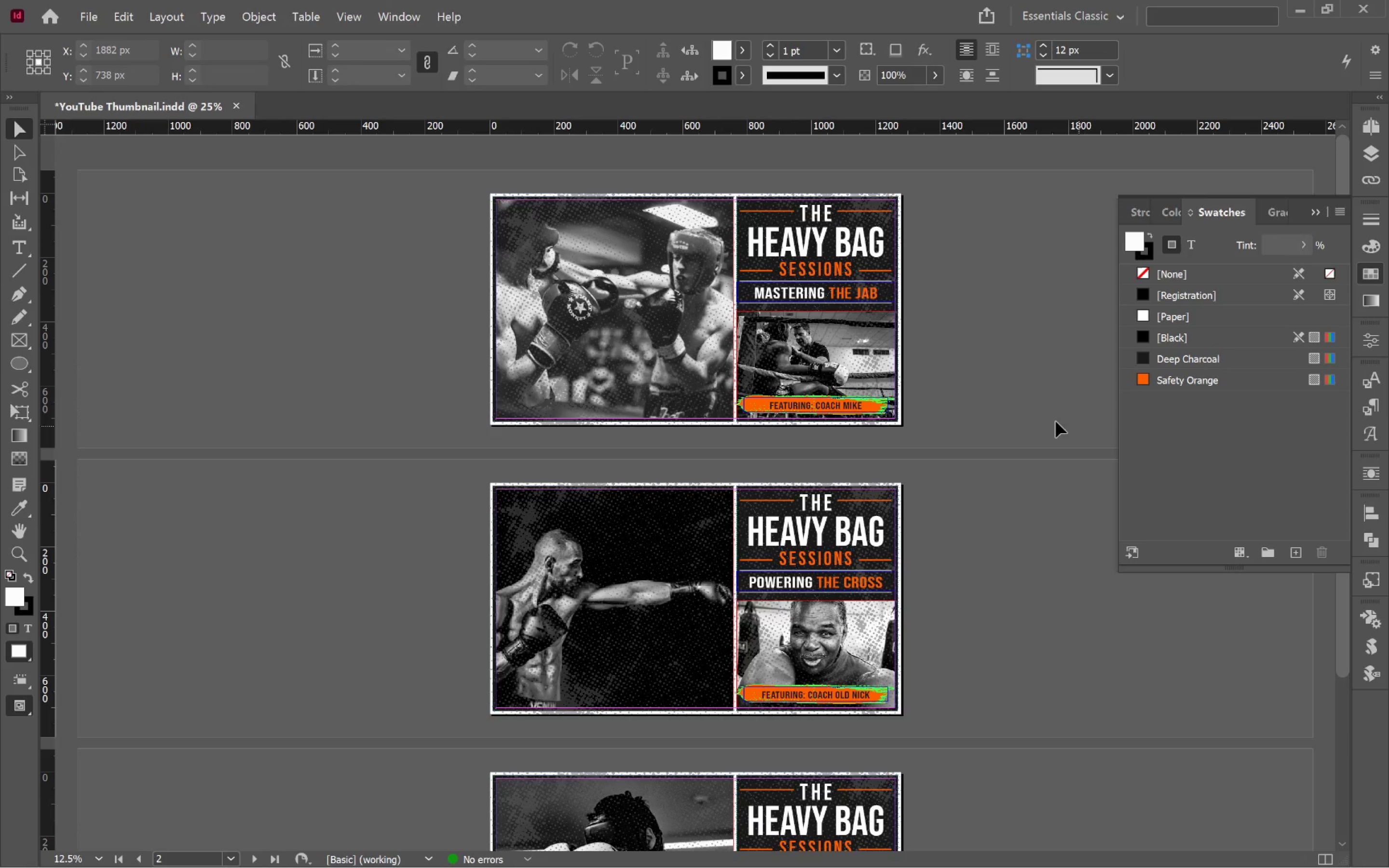 
key(Alt+Tab)
 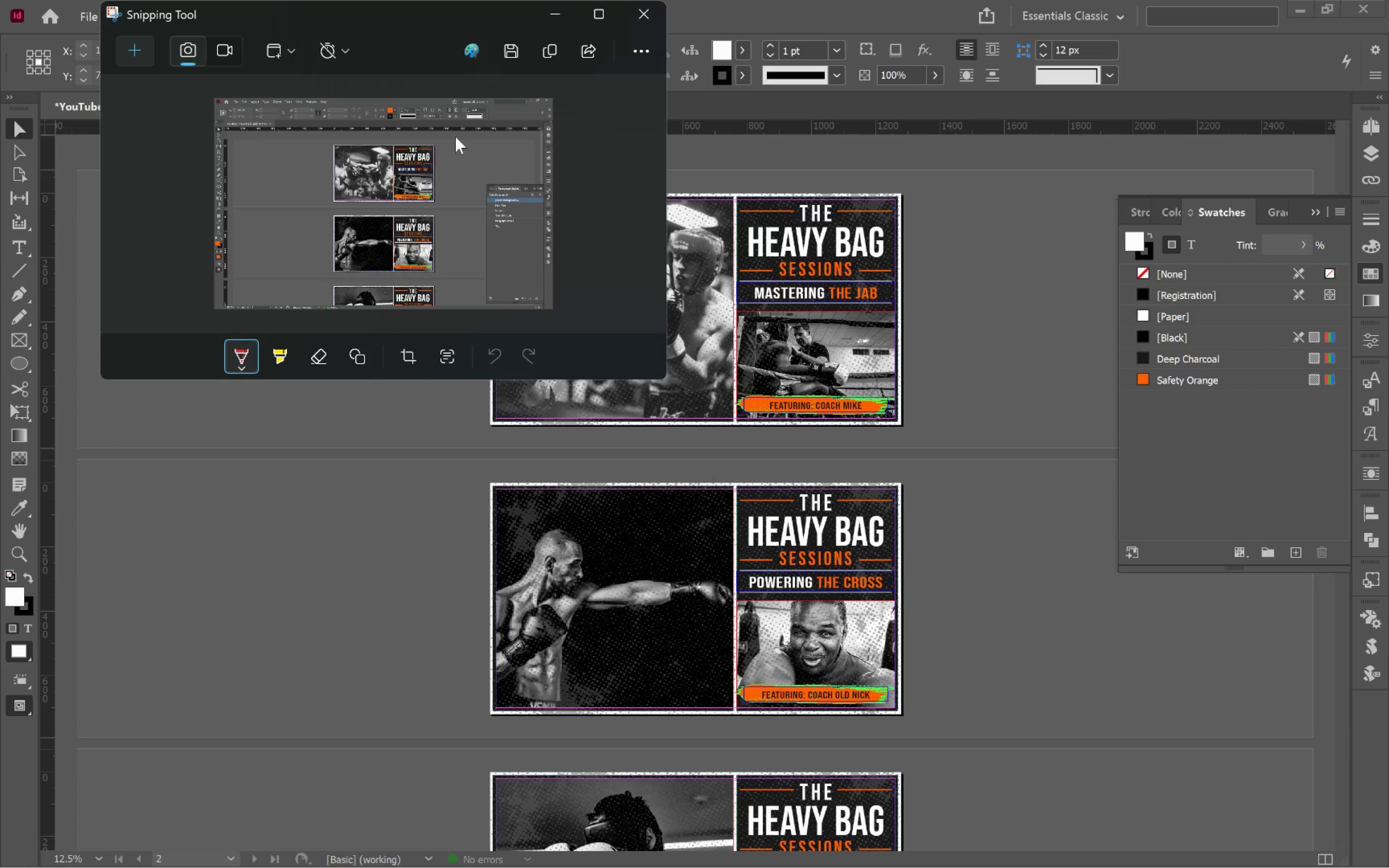 
left_click([140, 46])
 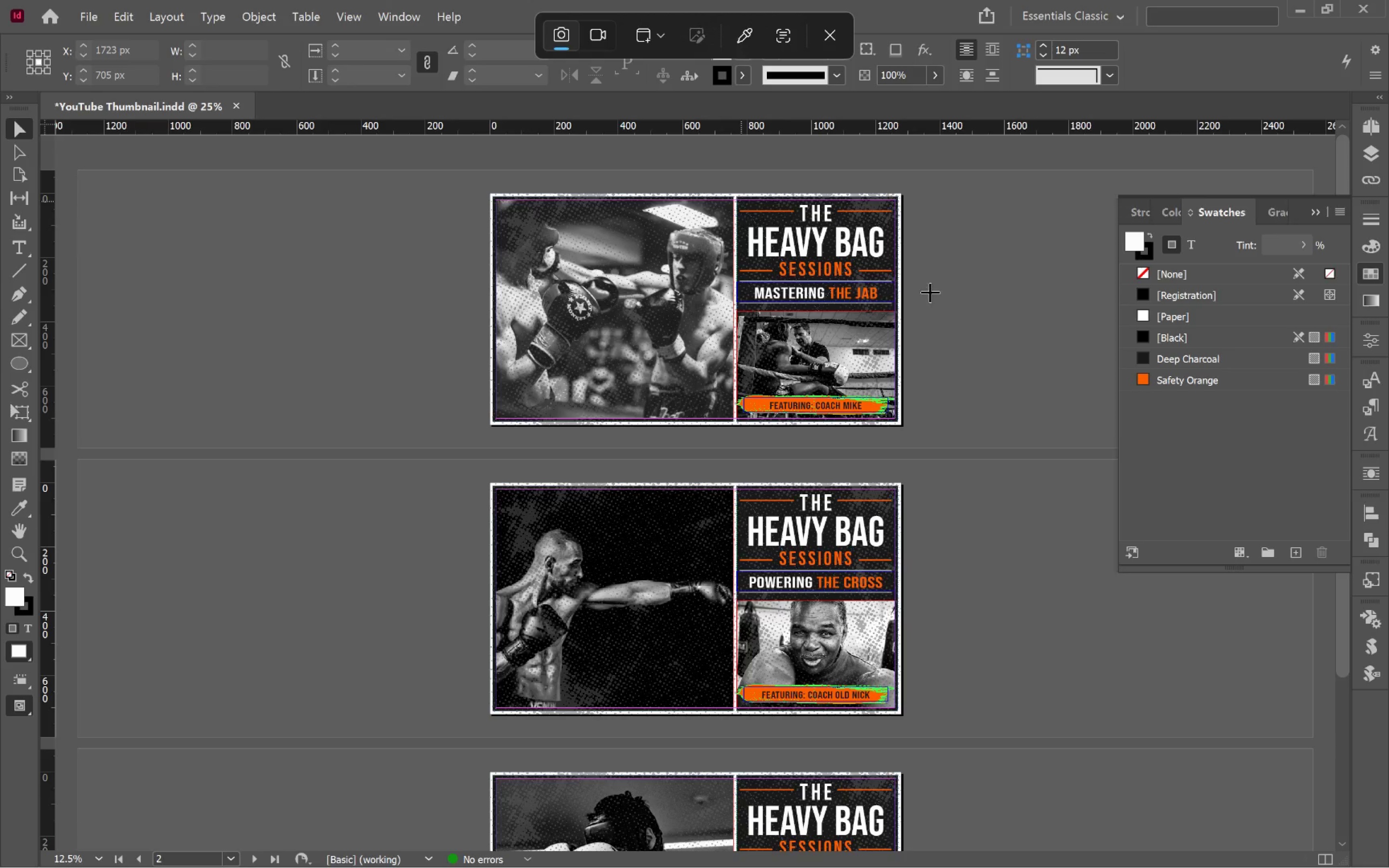 
left_click([936, 291])
 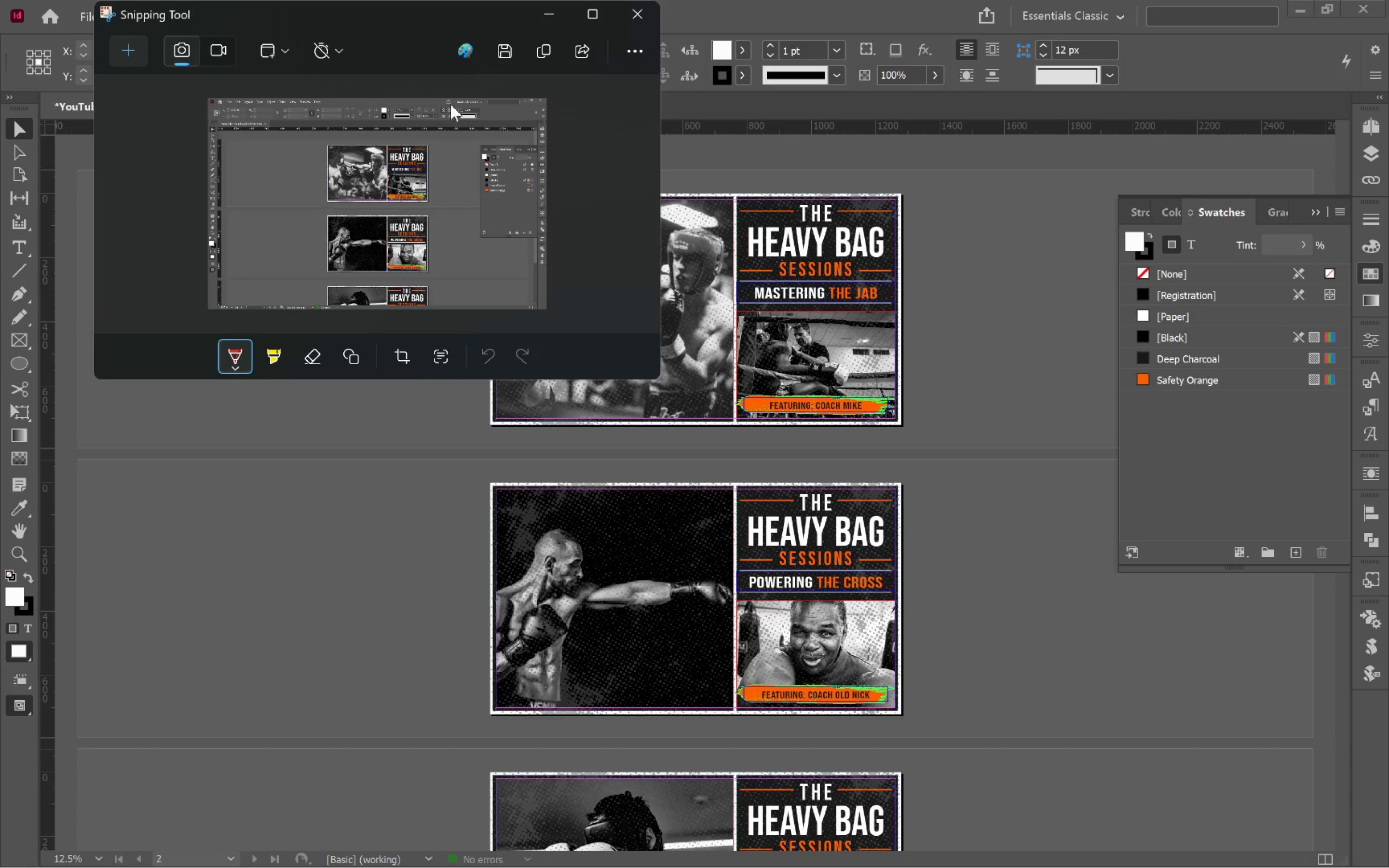 
key(Alt+Tab)
 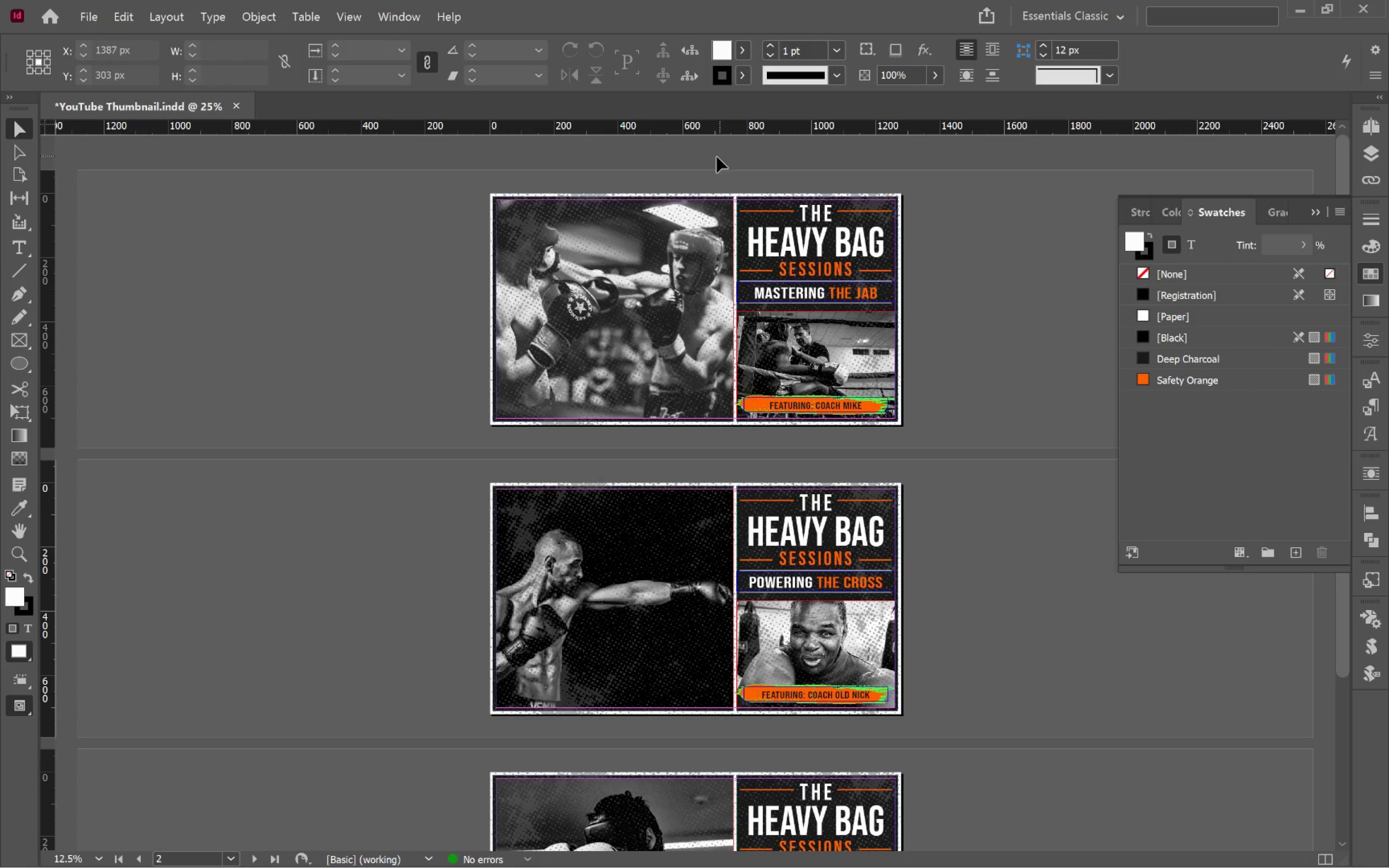 
key(Control+E)
 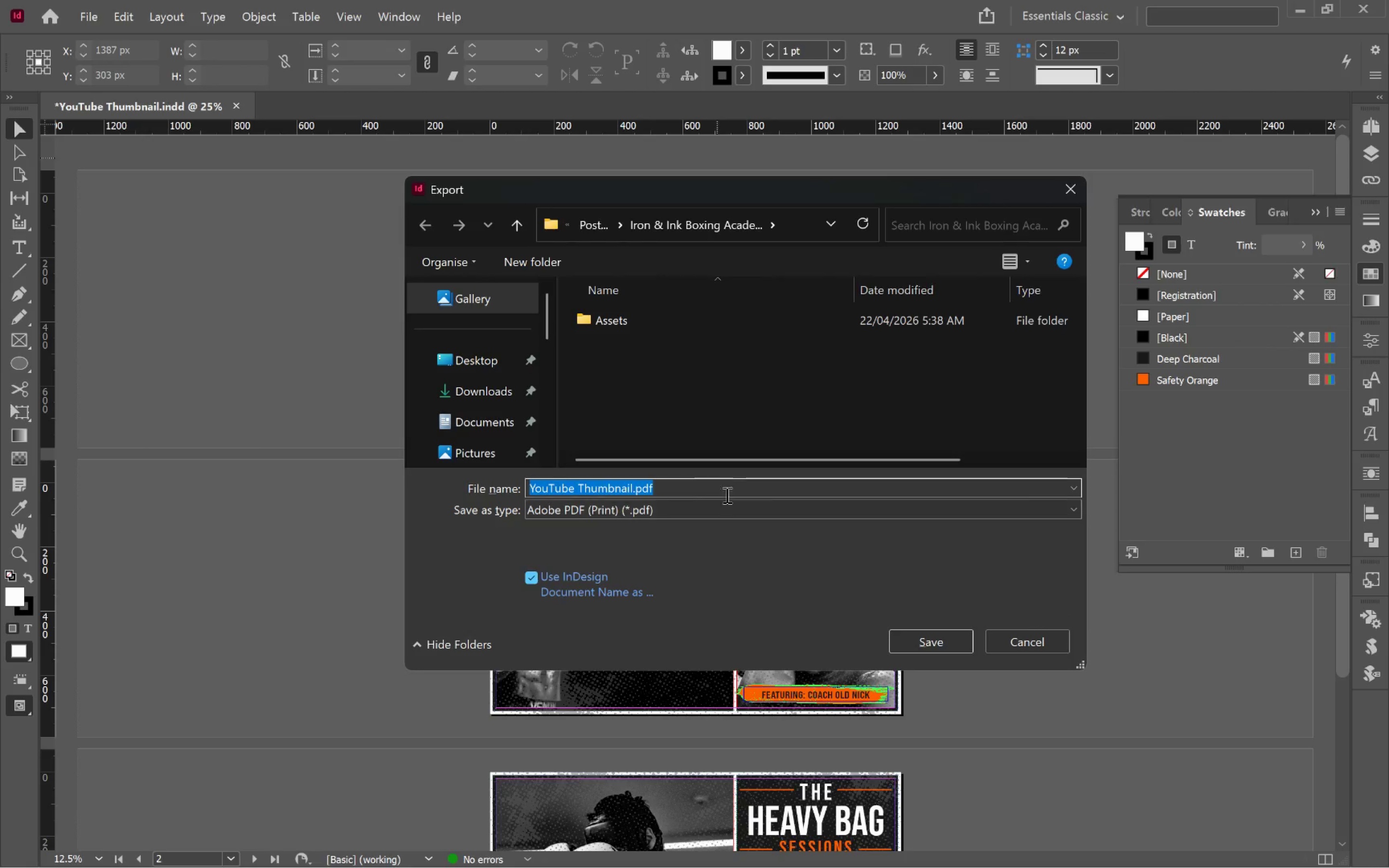 
left_click([951, 648])
 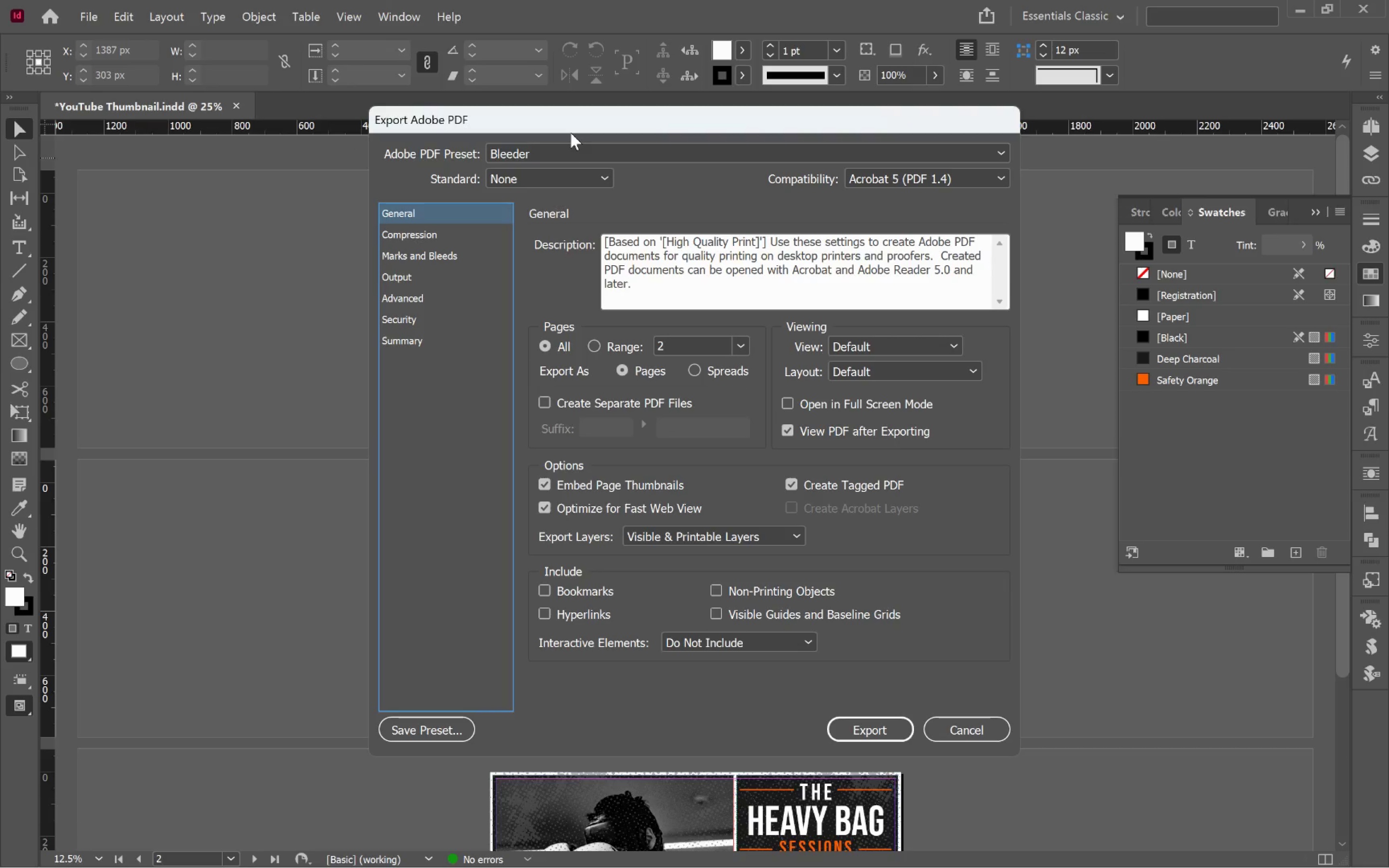 
left_click([572, 146])
 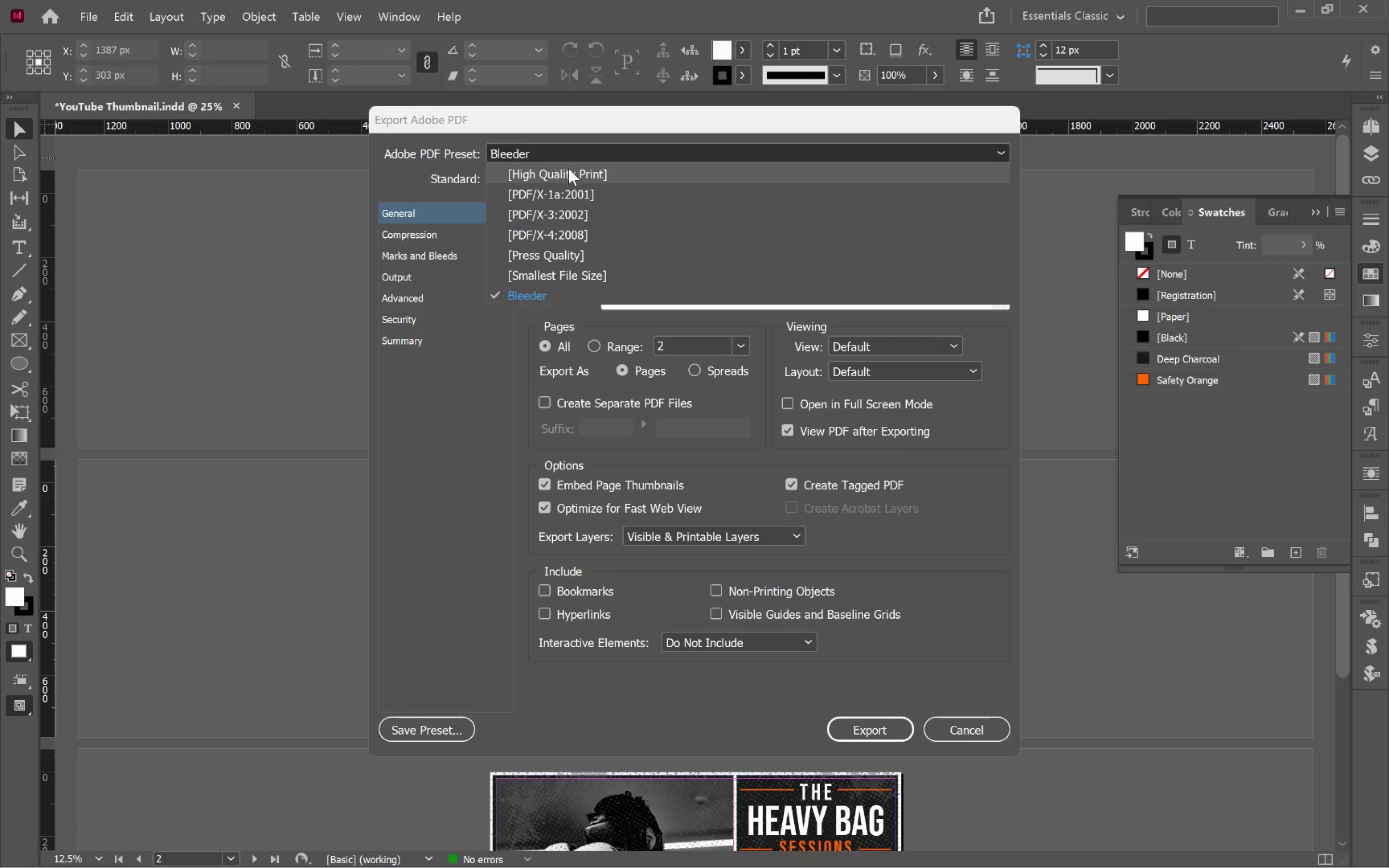 
left_click([568, 168])
 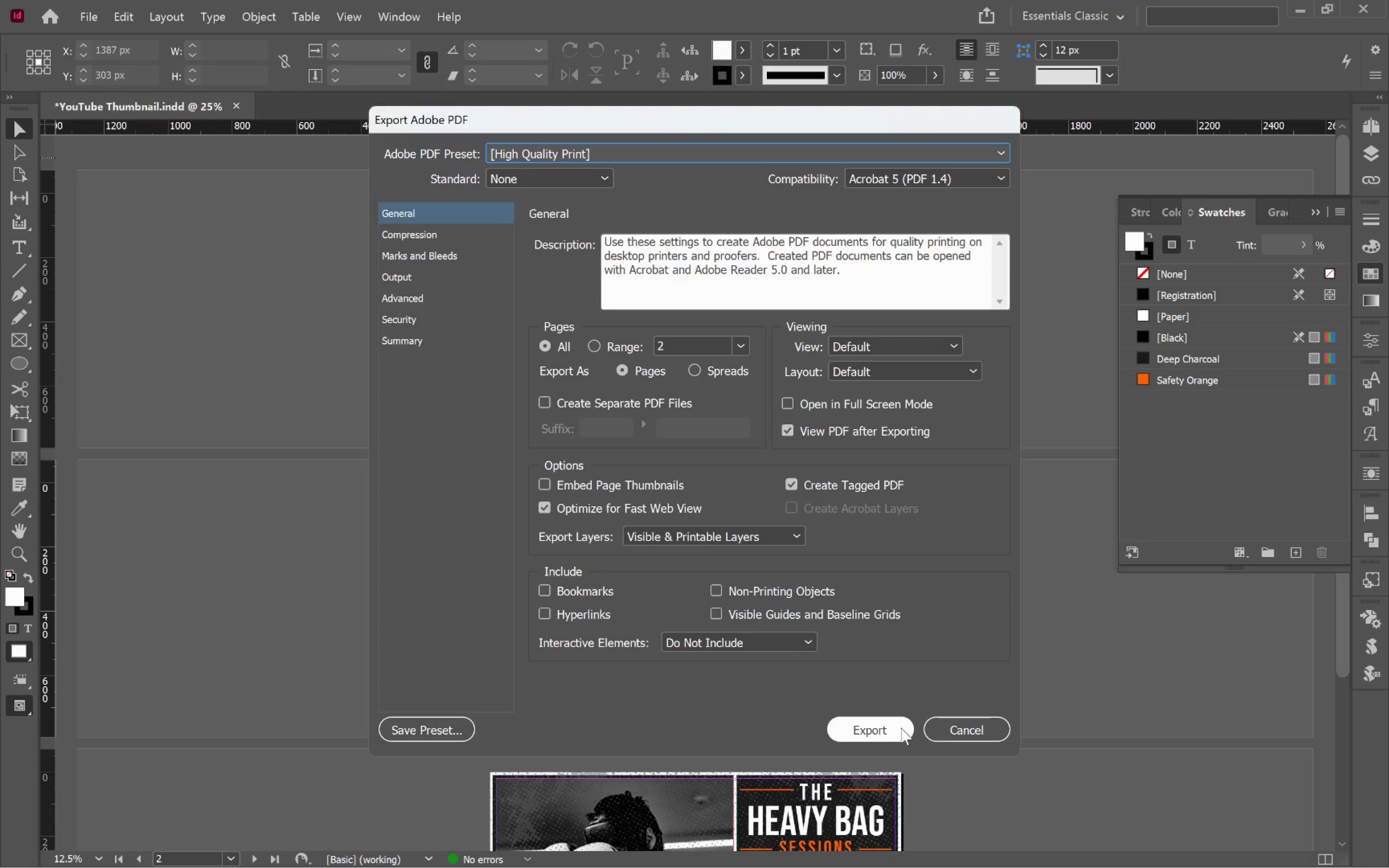 
left_click([898, 728])
 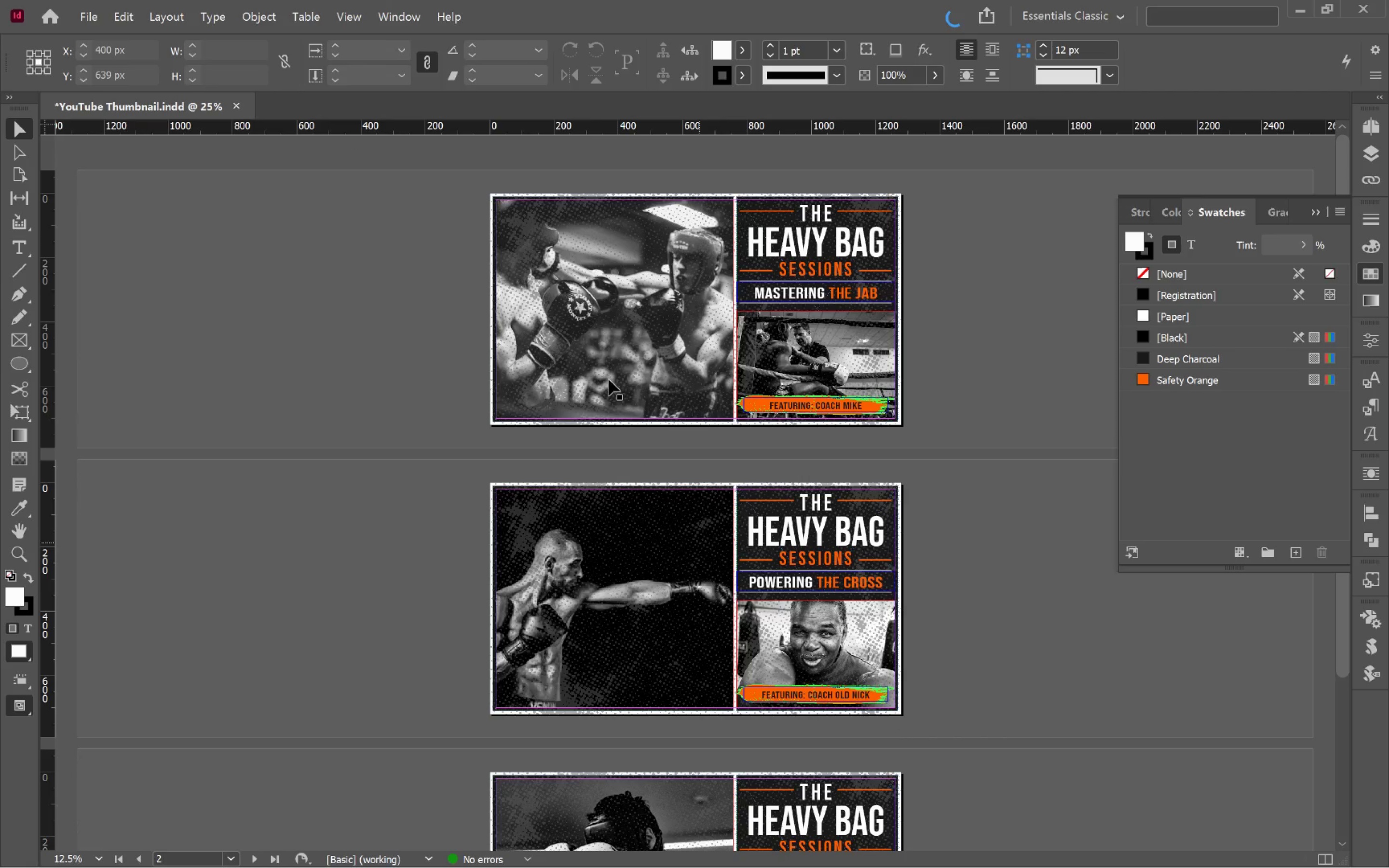 
mouse_move([575, 321])
 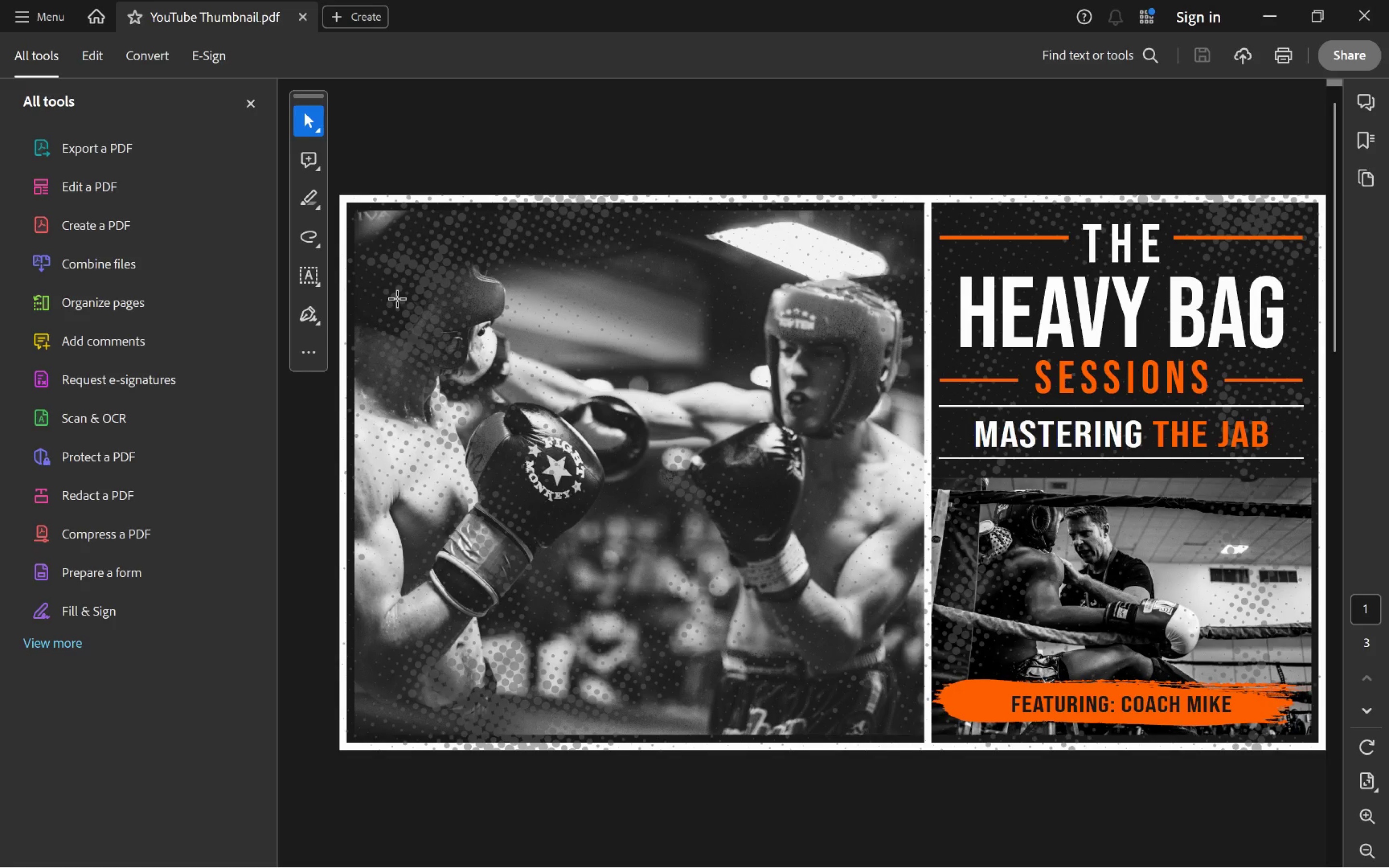 
wait(22.98)
 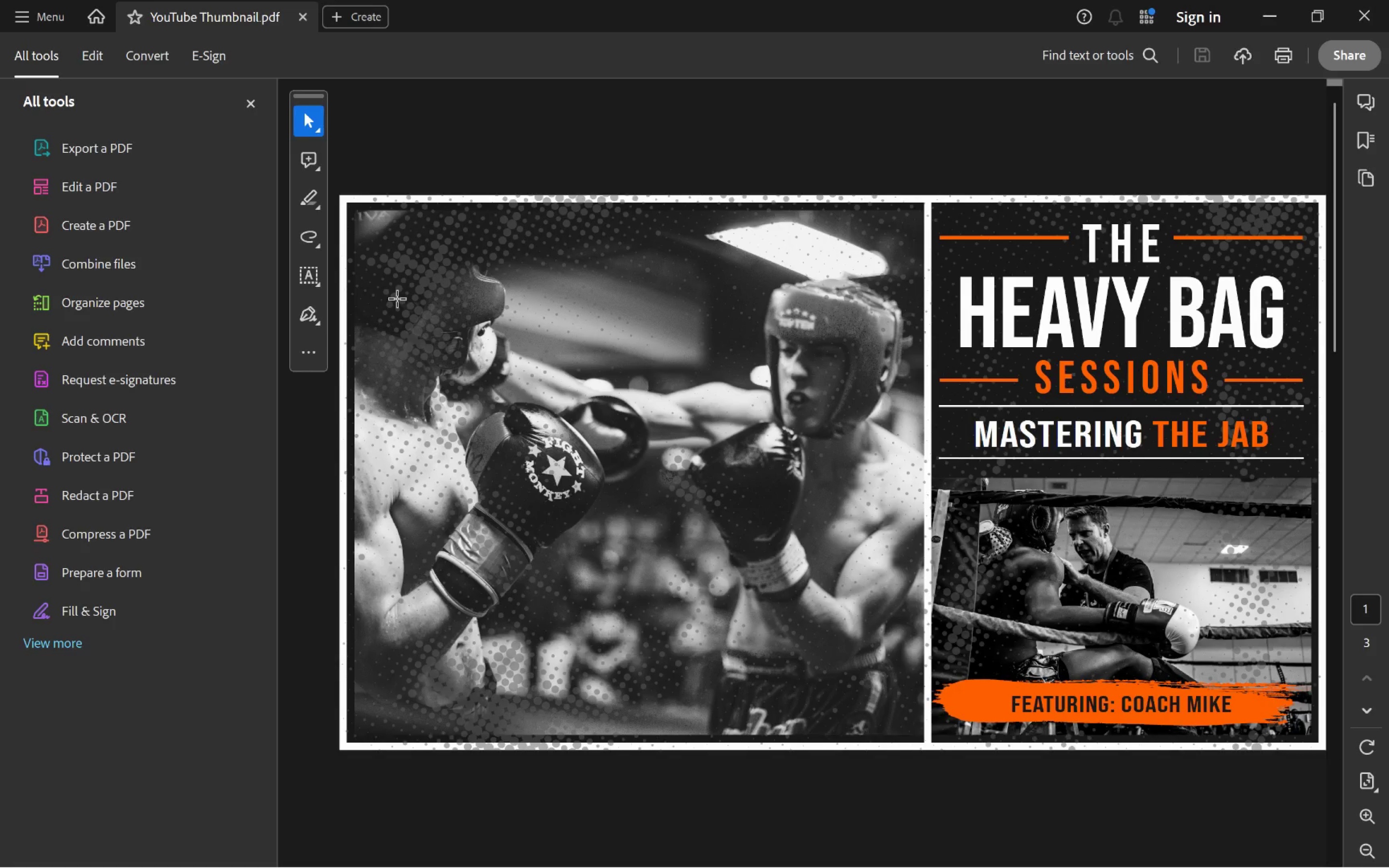 
scroll: coordinate [398, 299], scroll_direction: none, amount: 0.0
 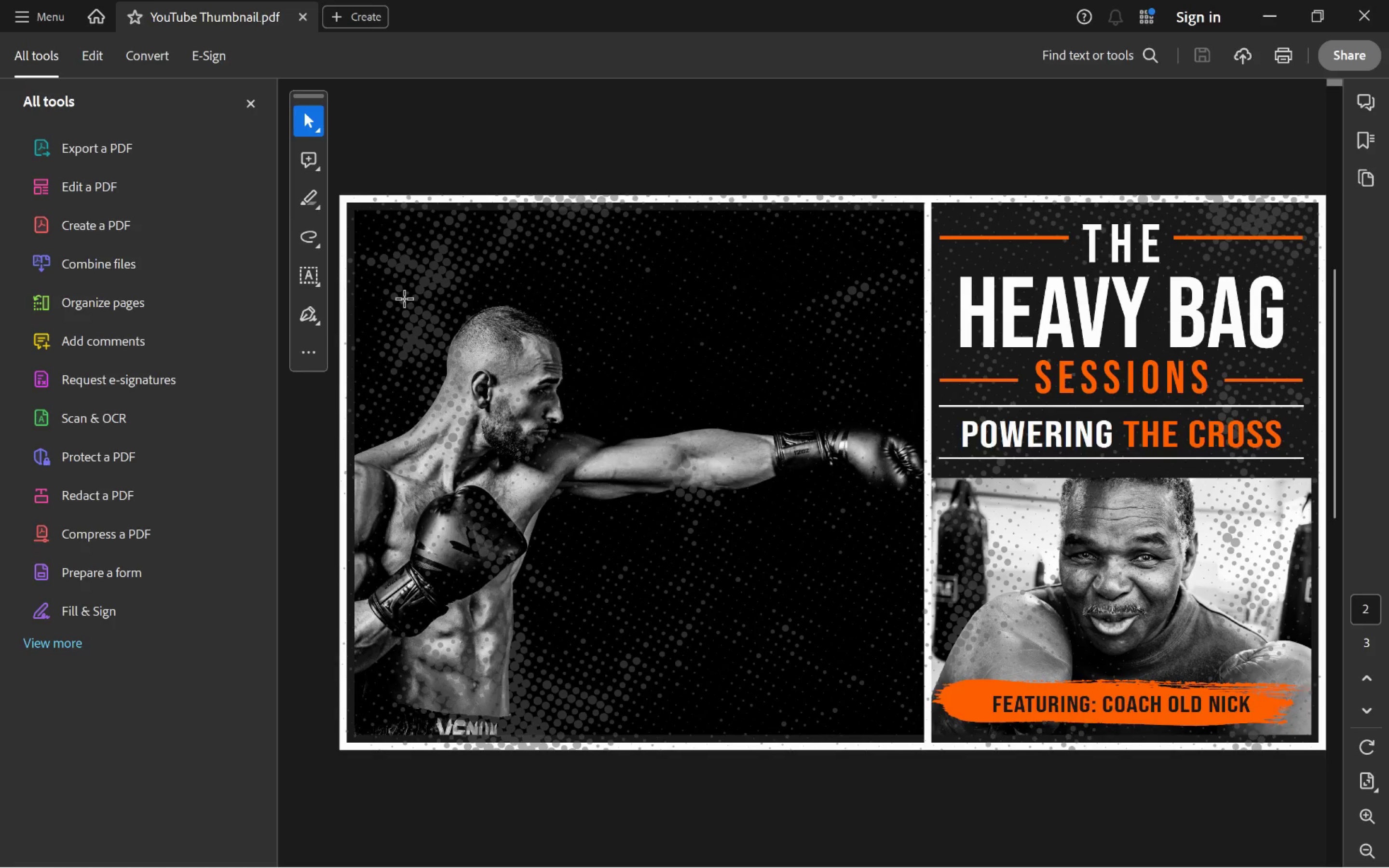 
scroll: coordinate [406, 298], scroll_direction: down, amount: 3.0
 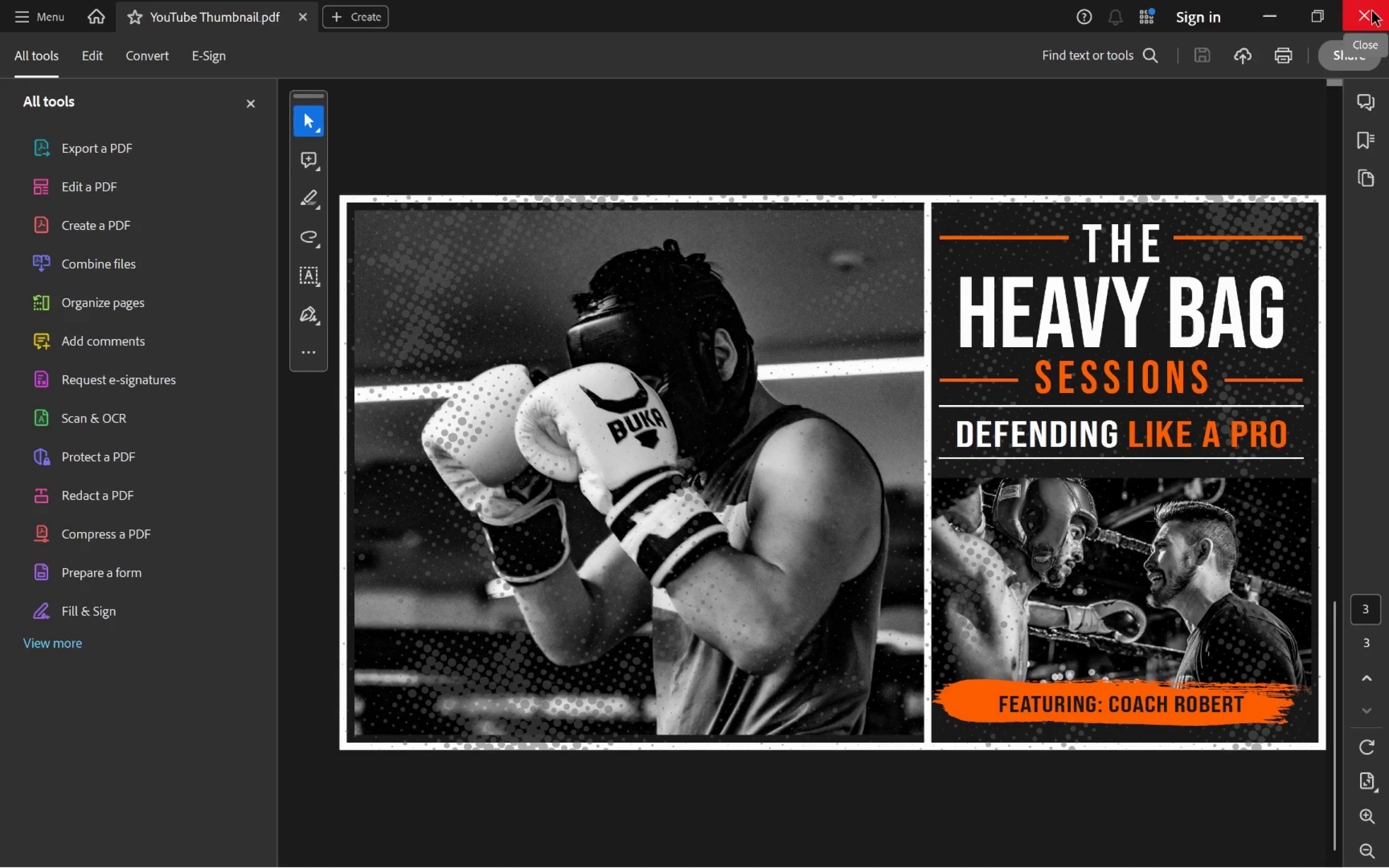 
wait(7.6)
 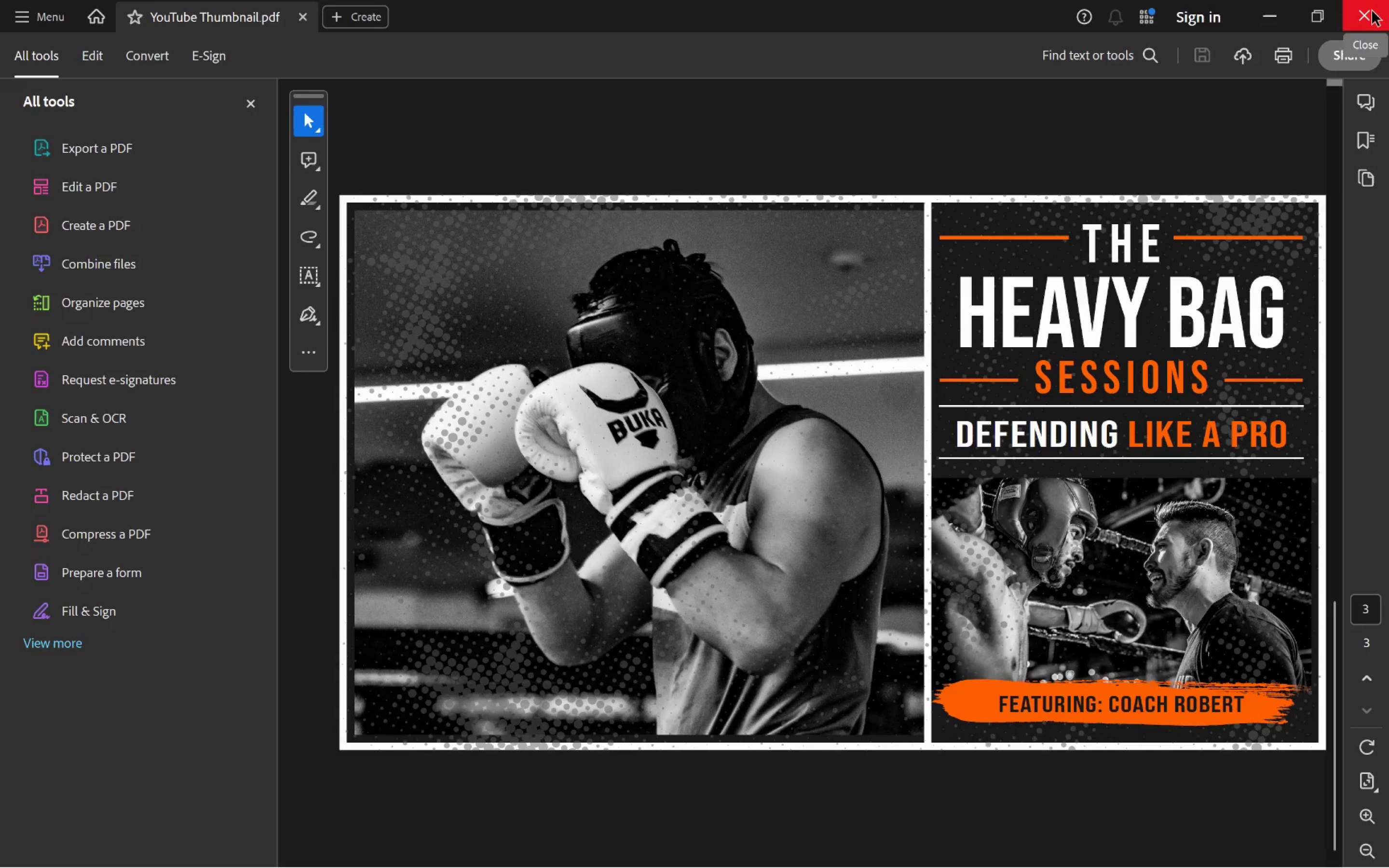 
left_click([1372, 12])
 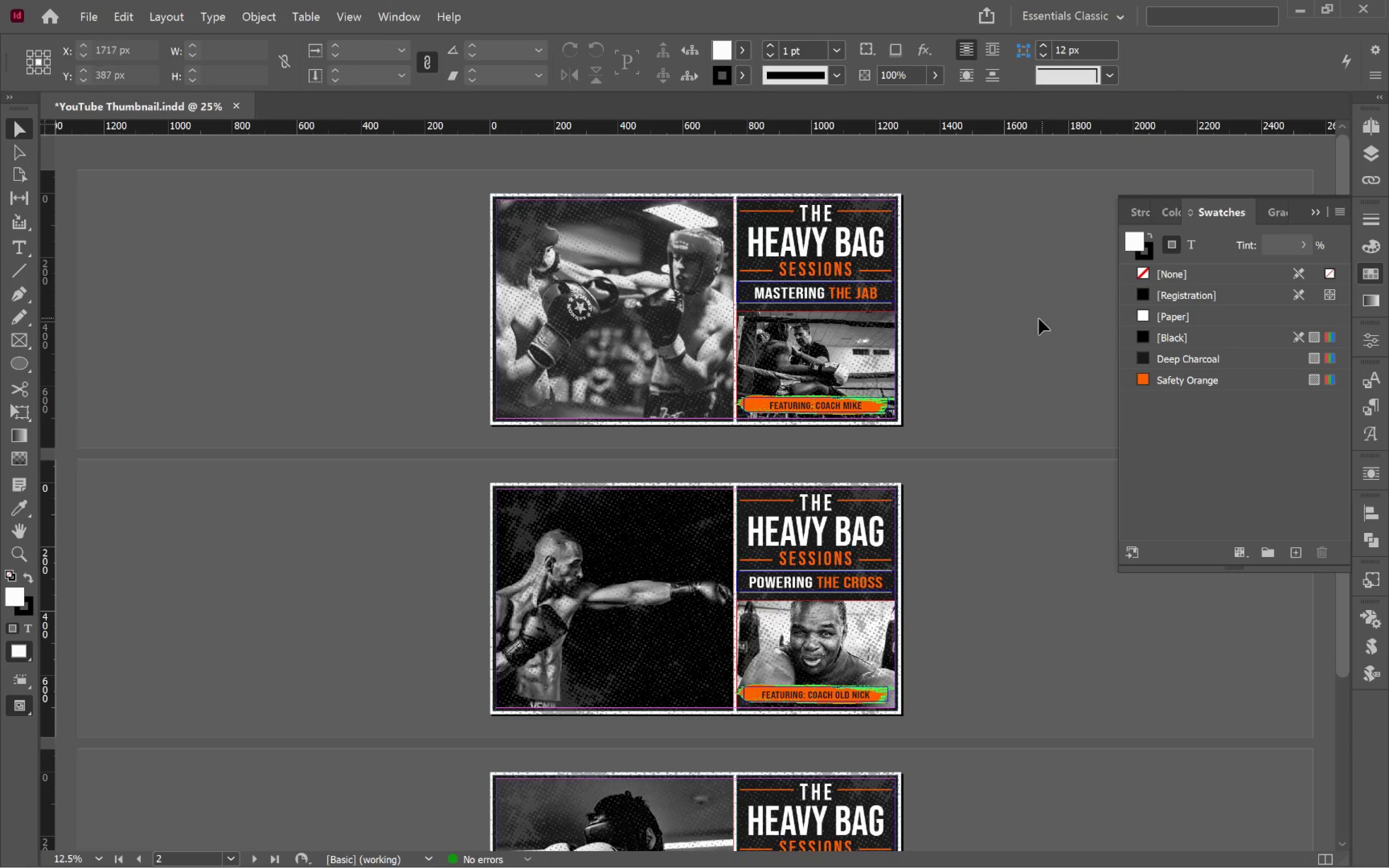 
left_click([1002, 317])
 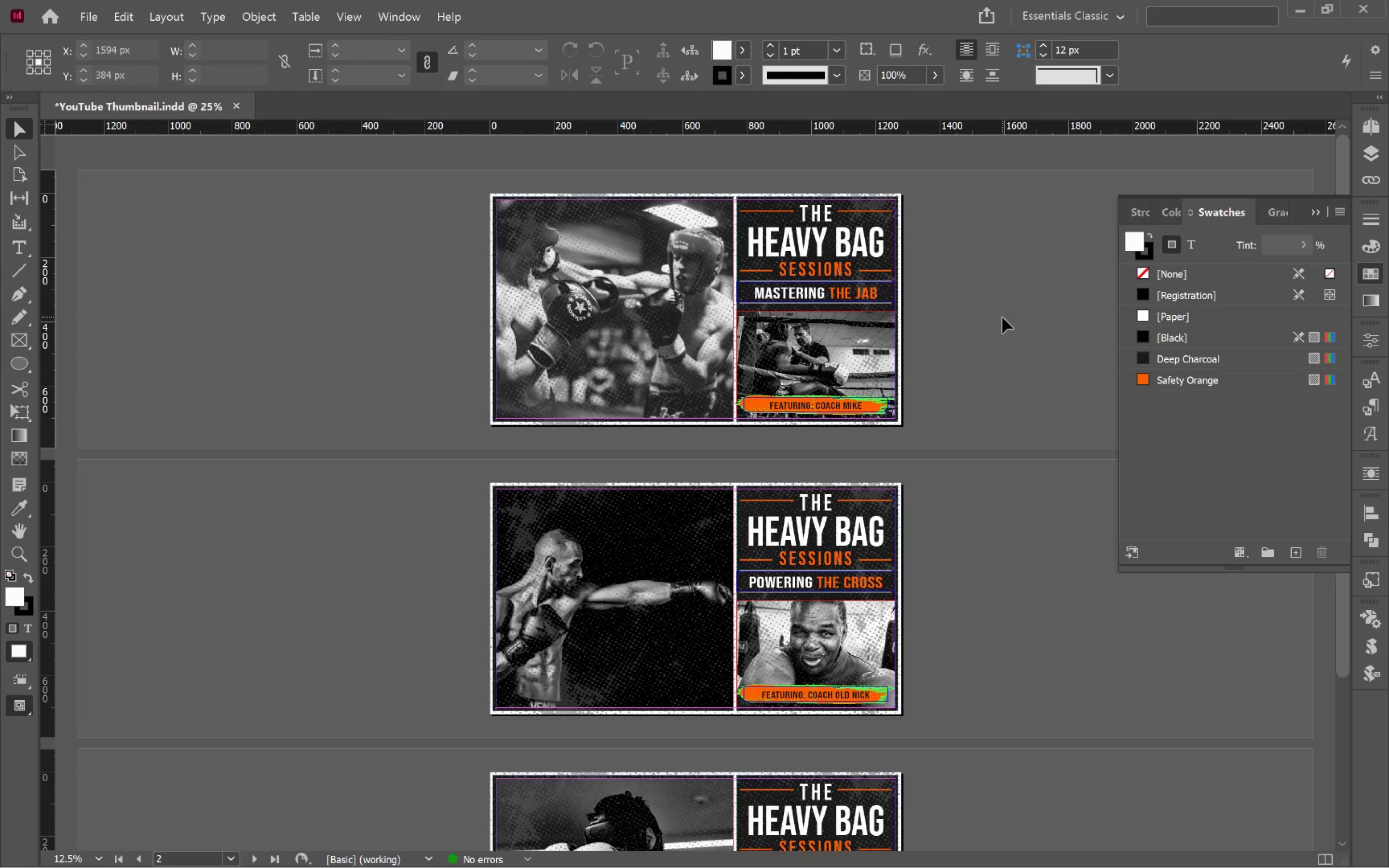 
key(Control+S)
 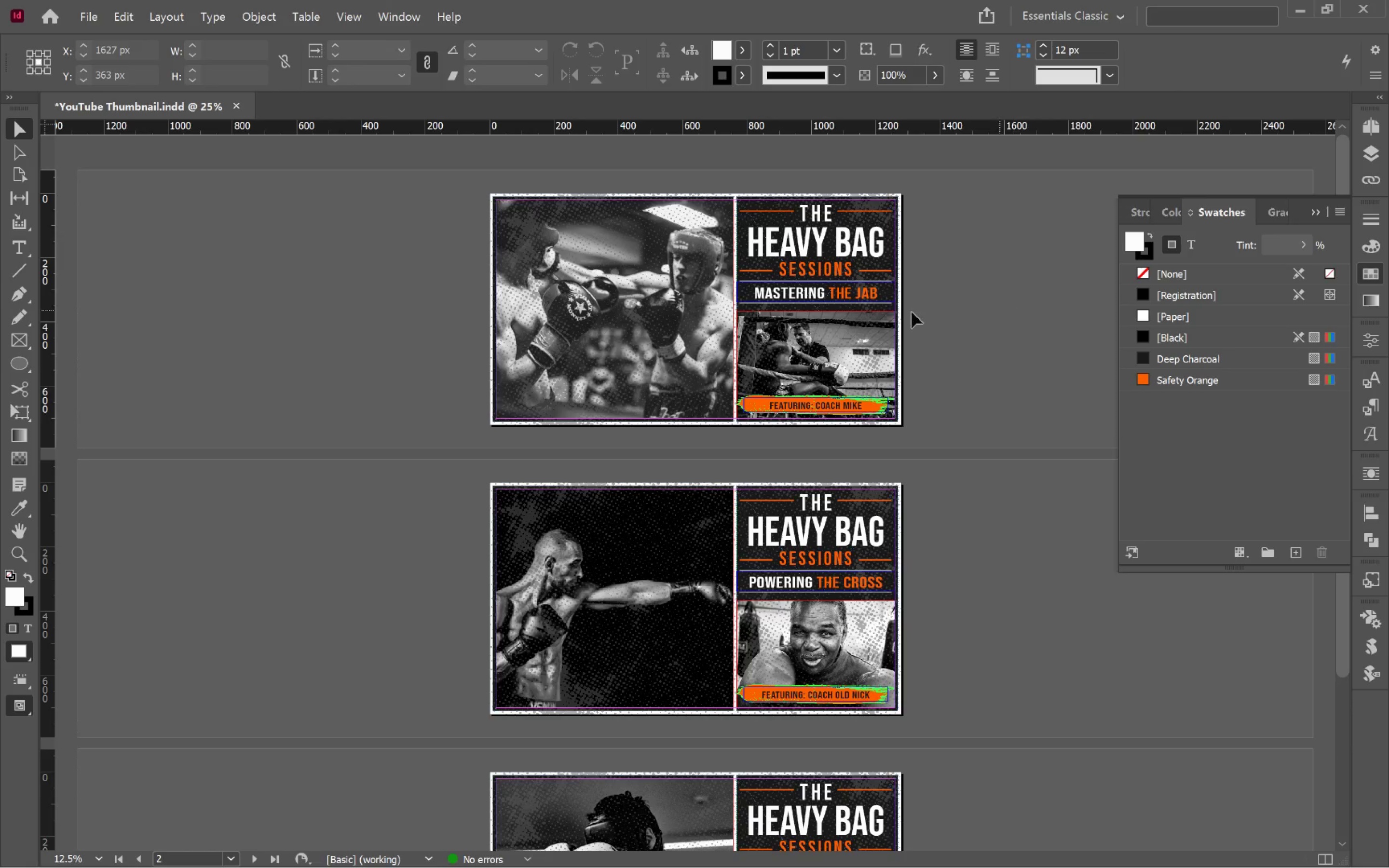 
left_click([307, 322])
 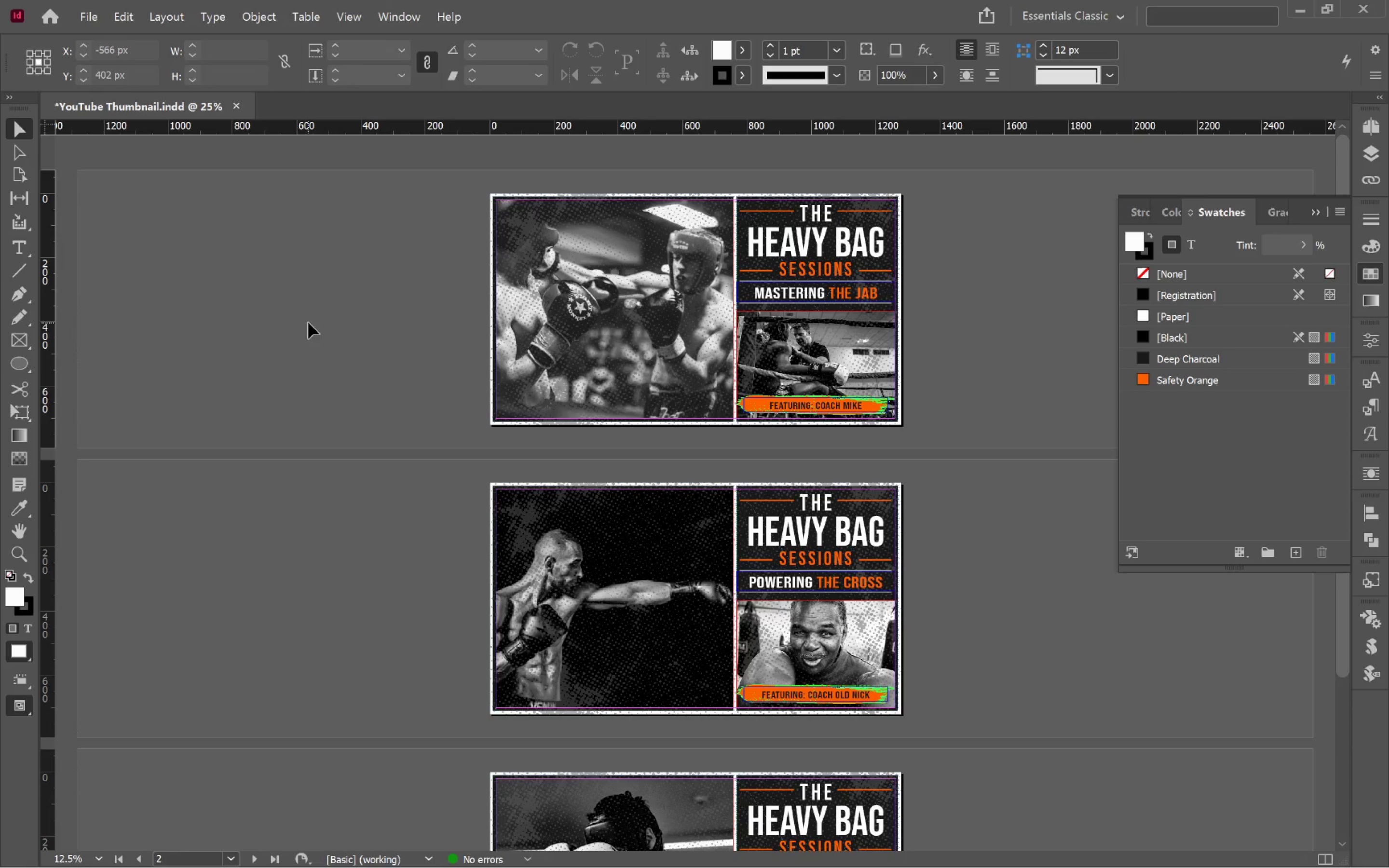 
hold_key(key=ControlLeft, duration=0.78)